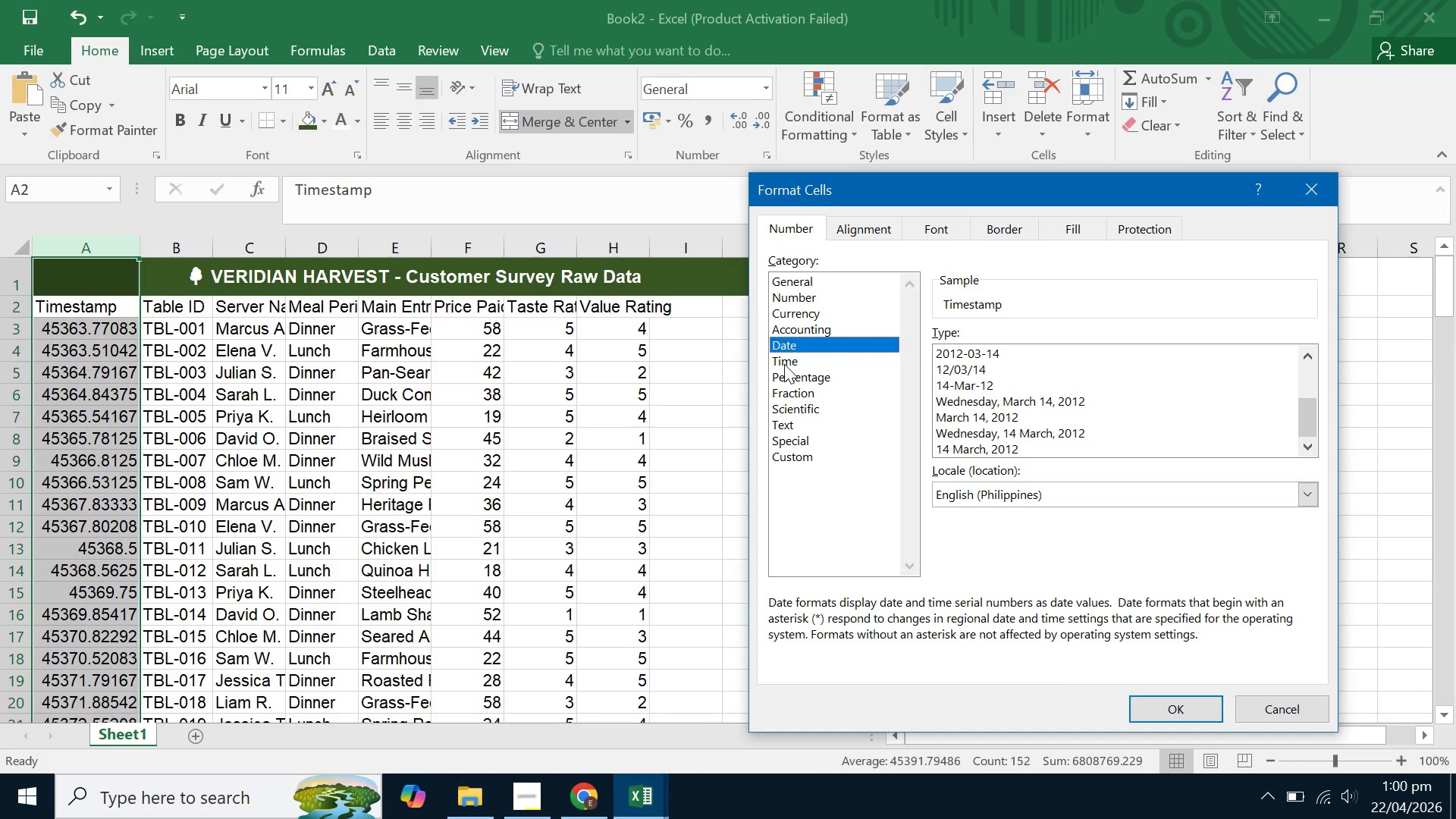 
left_click([784, 364])
 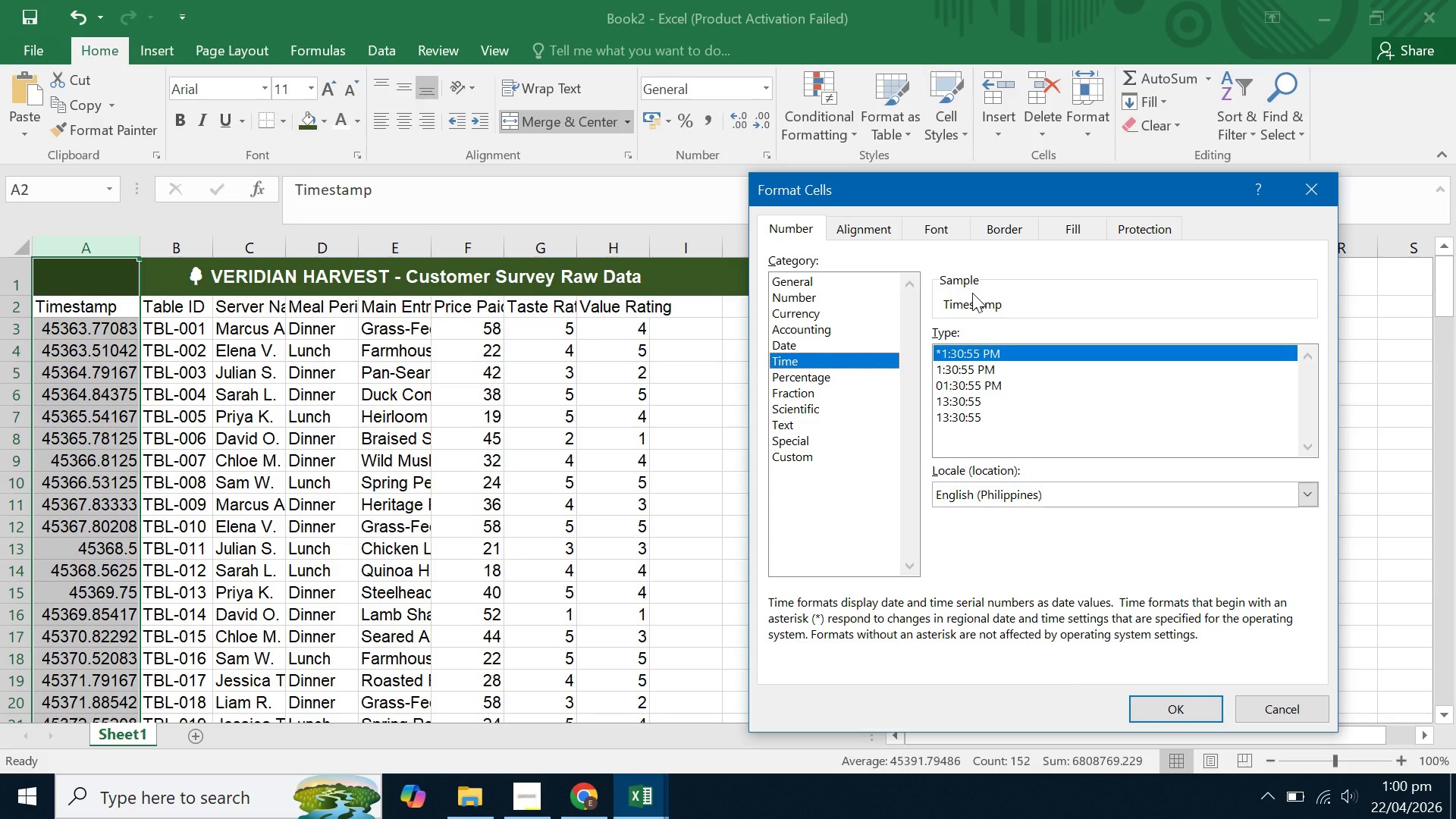 
wait(7.56)
 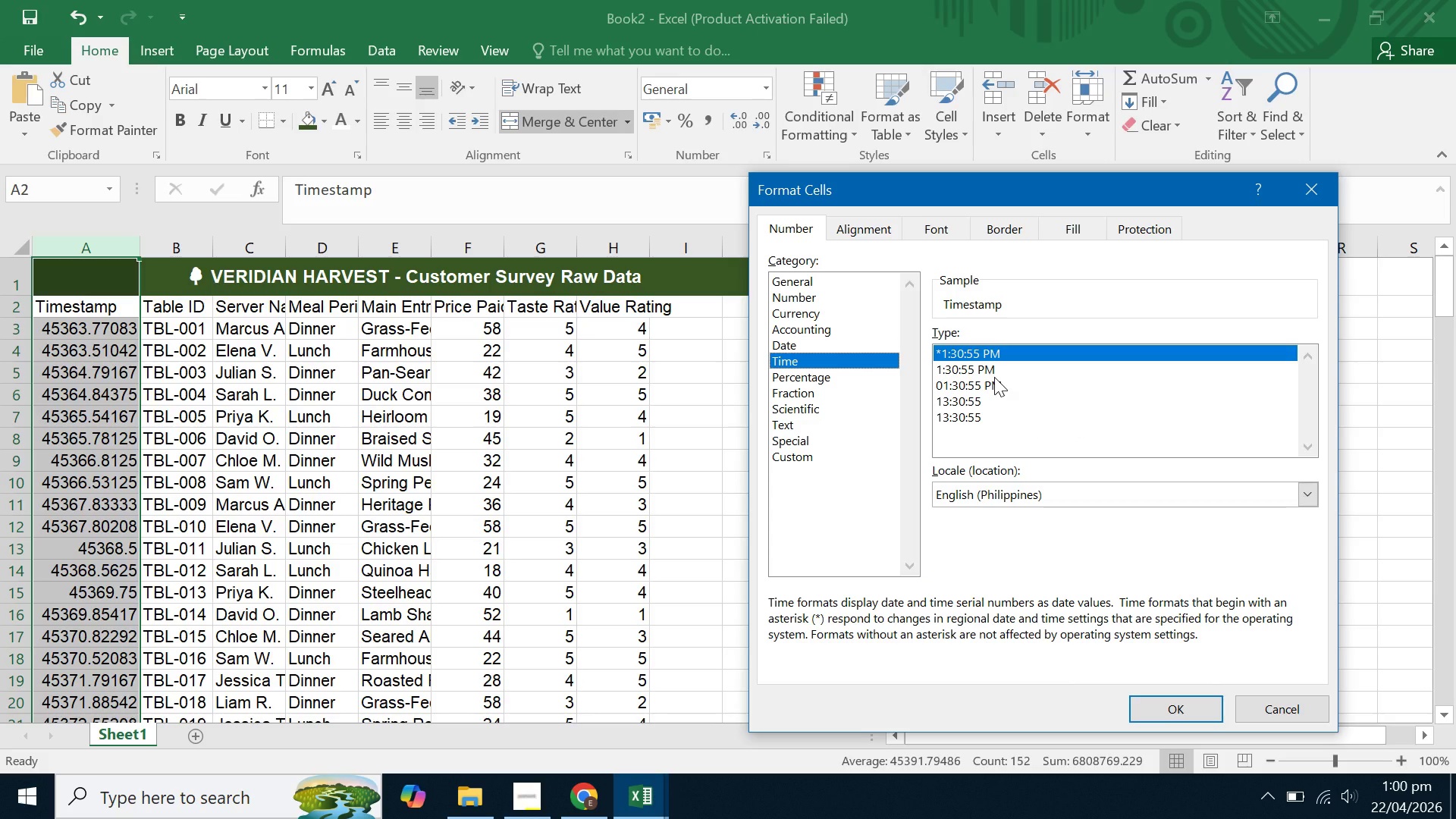 
left_click([639, 802])
 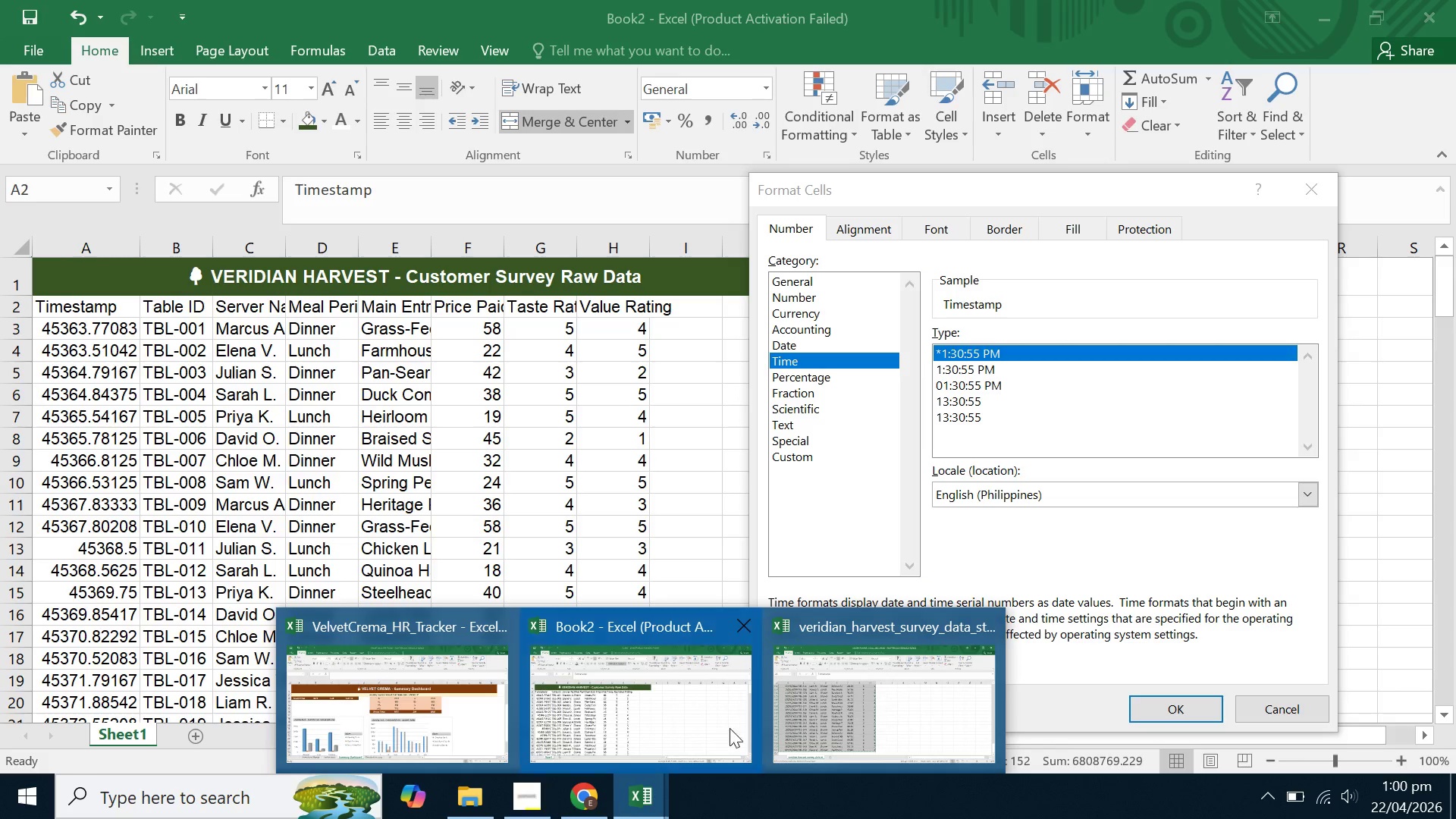 
left_click([851, 673])
 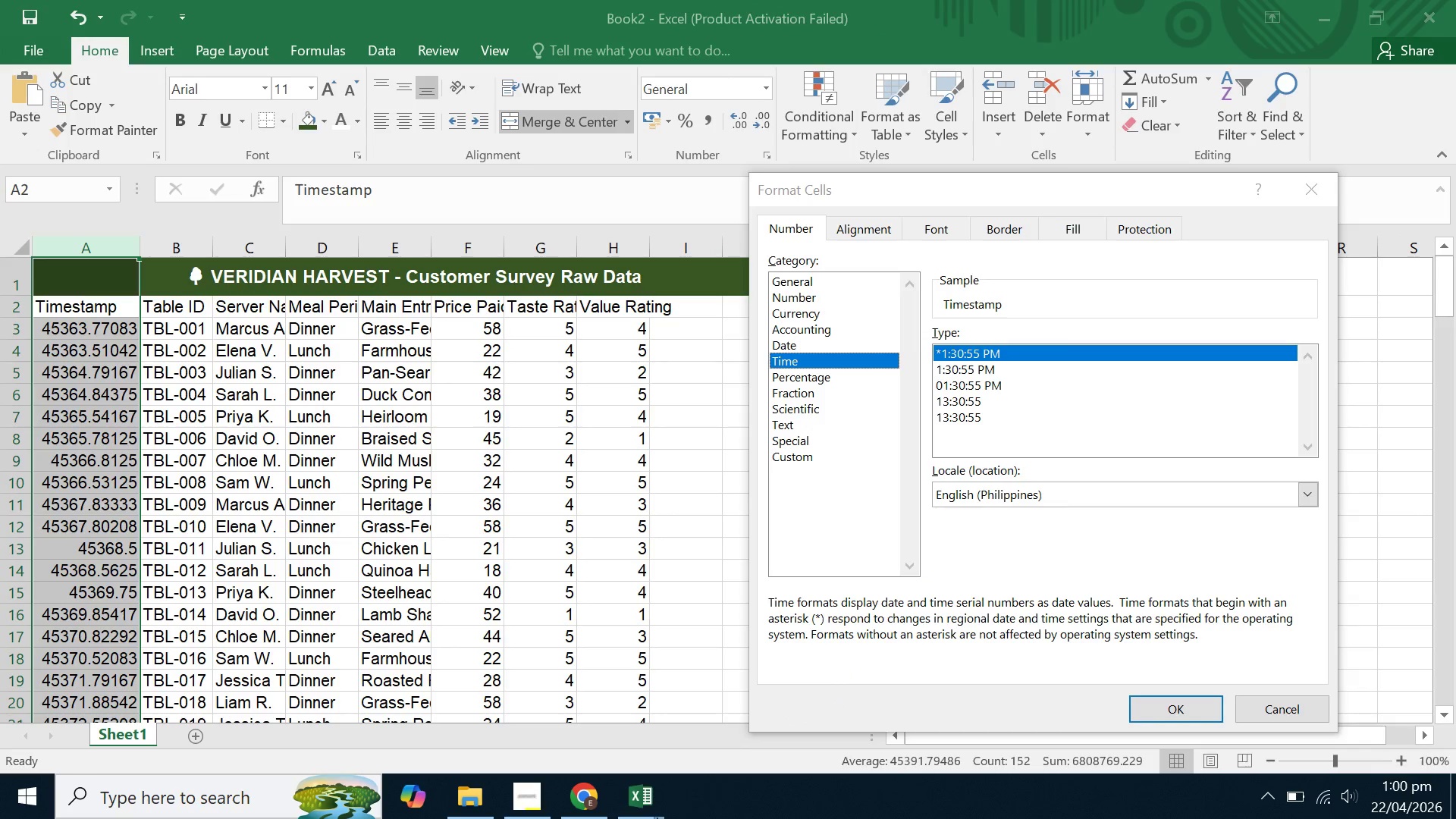 
left_click([623, 796])
 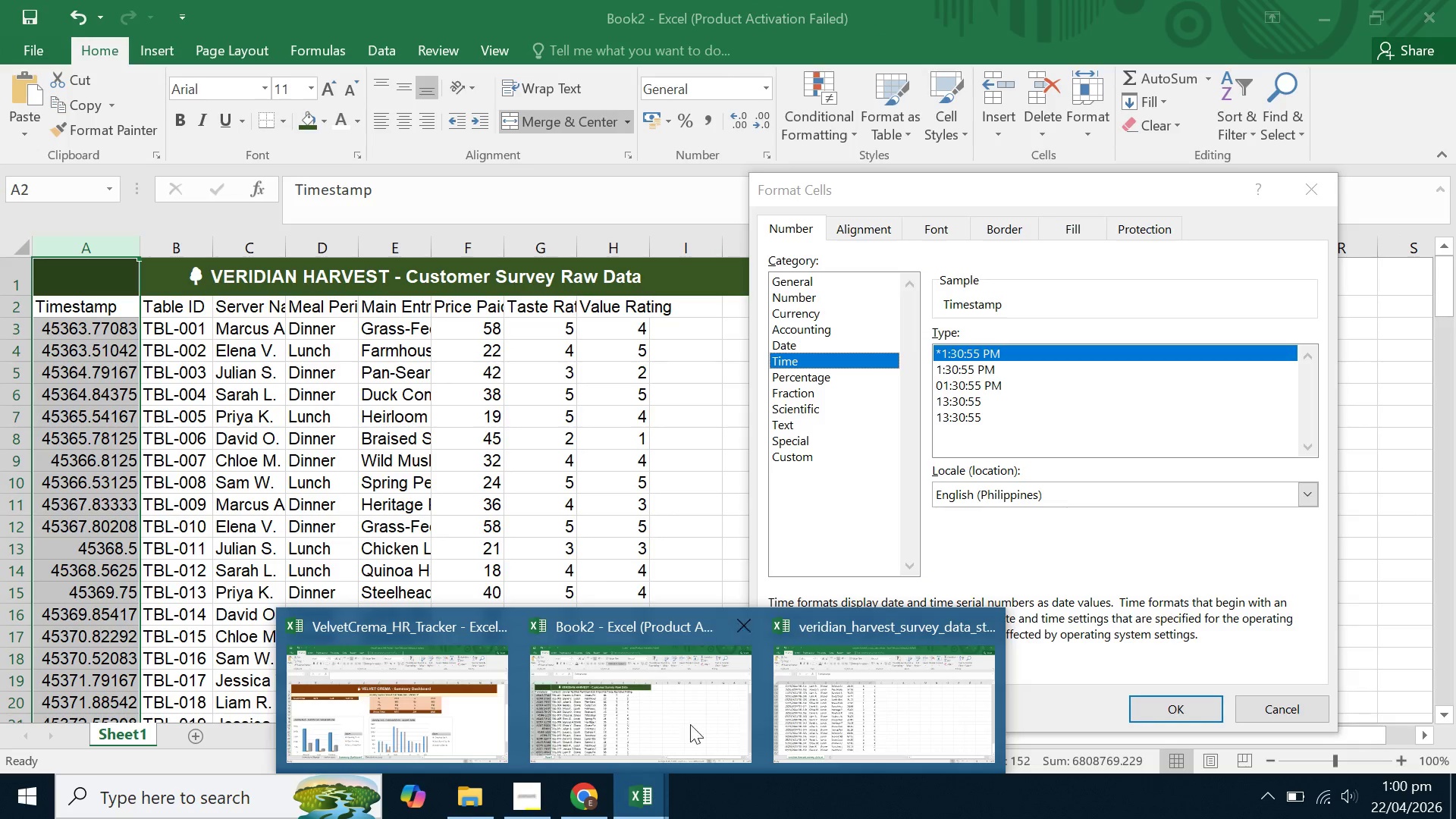 
left_click([880, 673])
 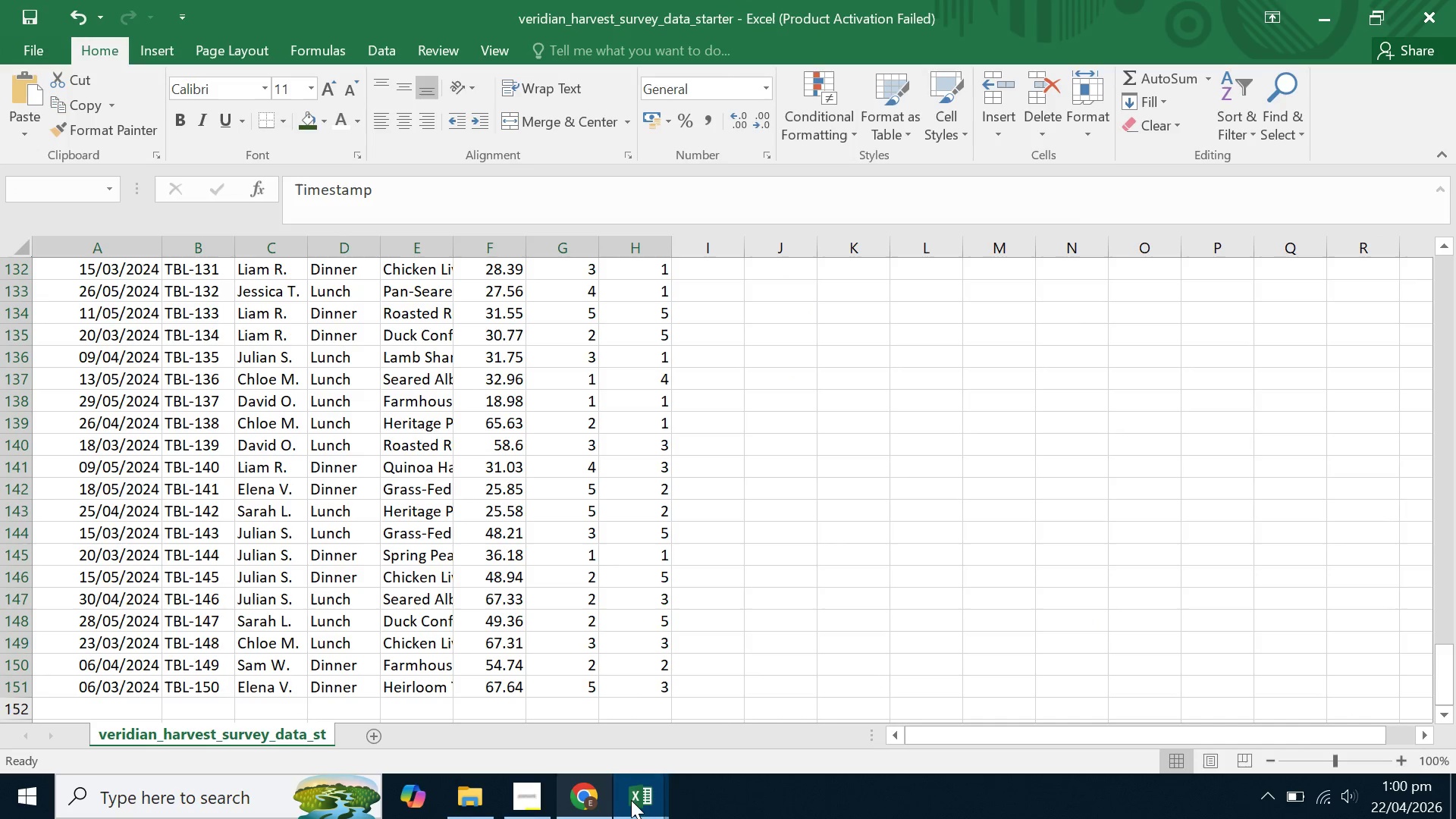 
left_click([654, 801])
 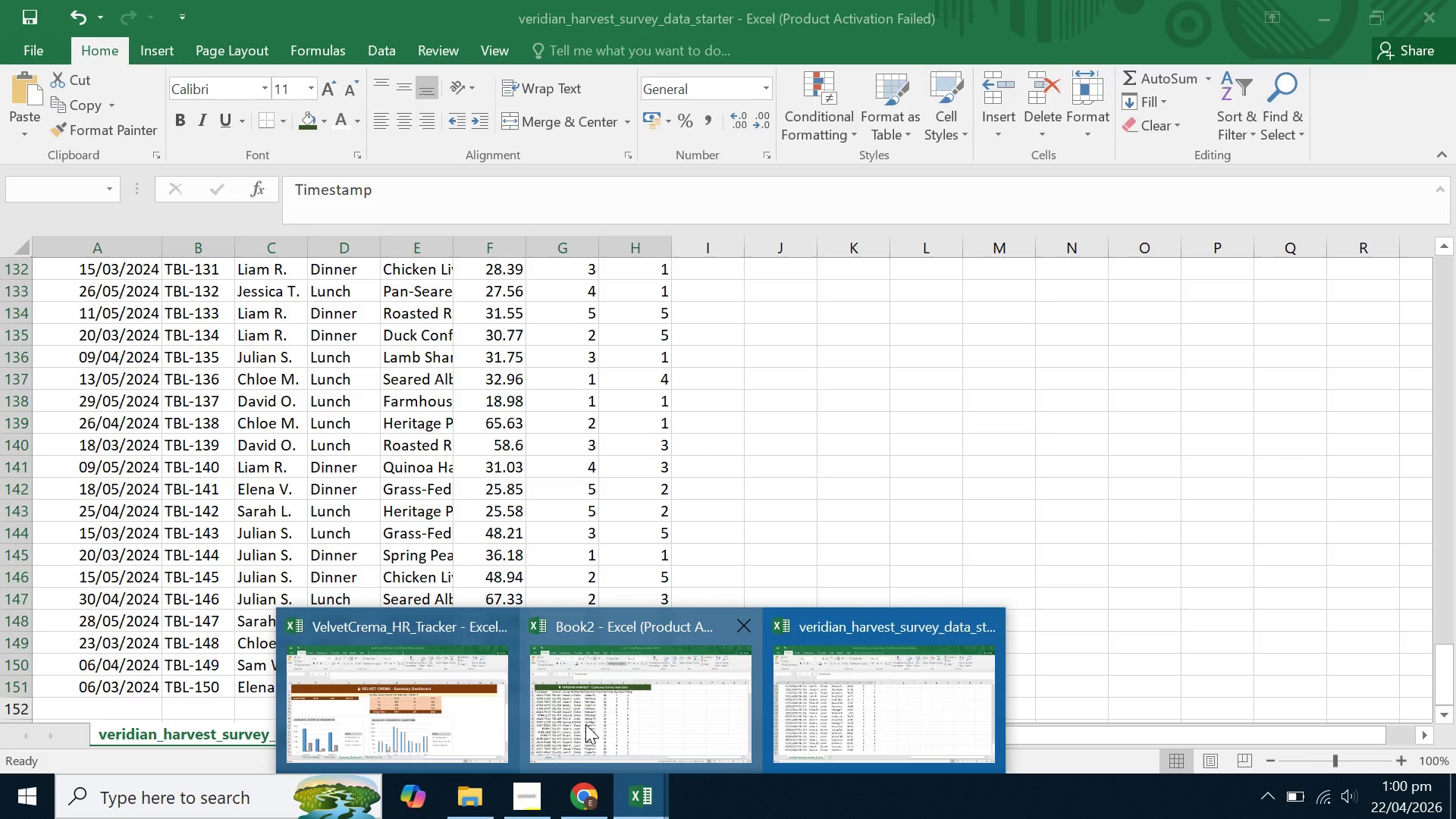 
left_click([589, 724])
 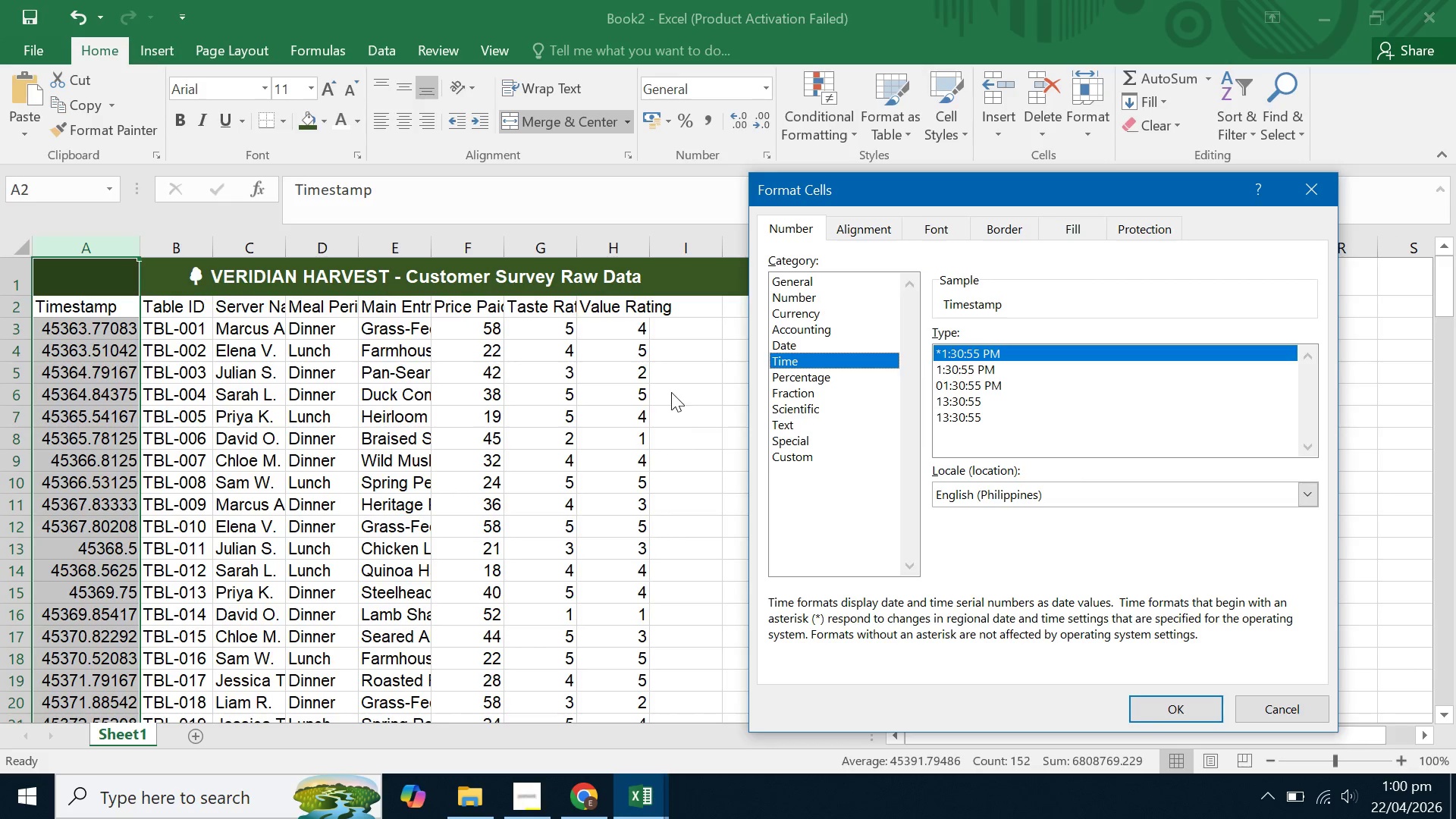 
left_click([805, 345])
 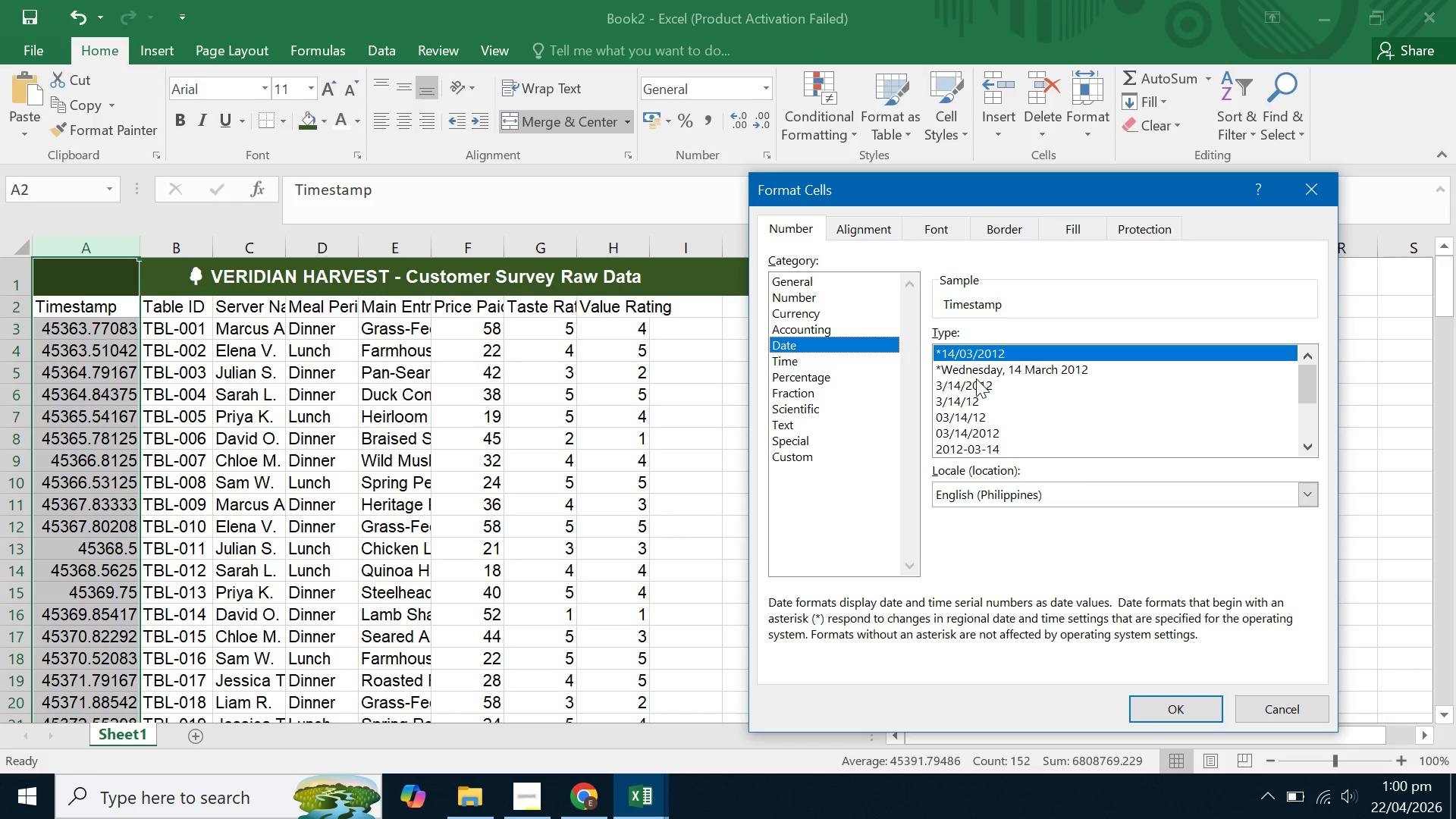 
left_click([979, 384])
 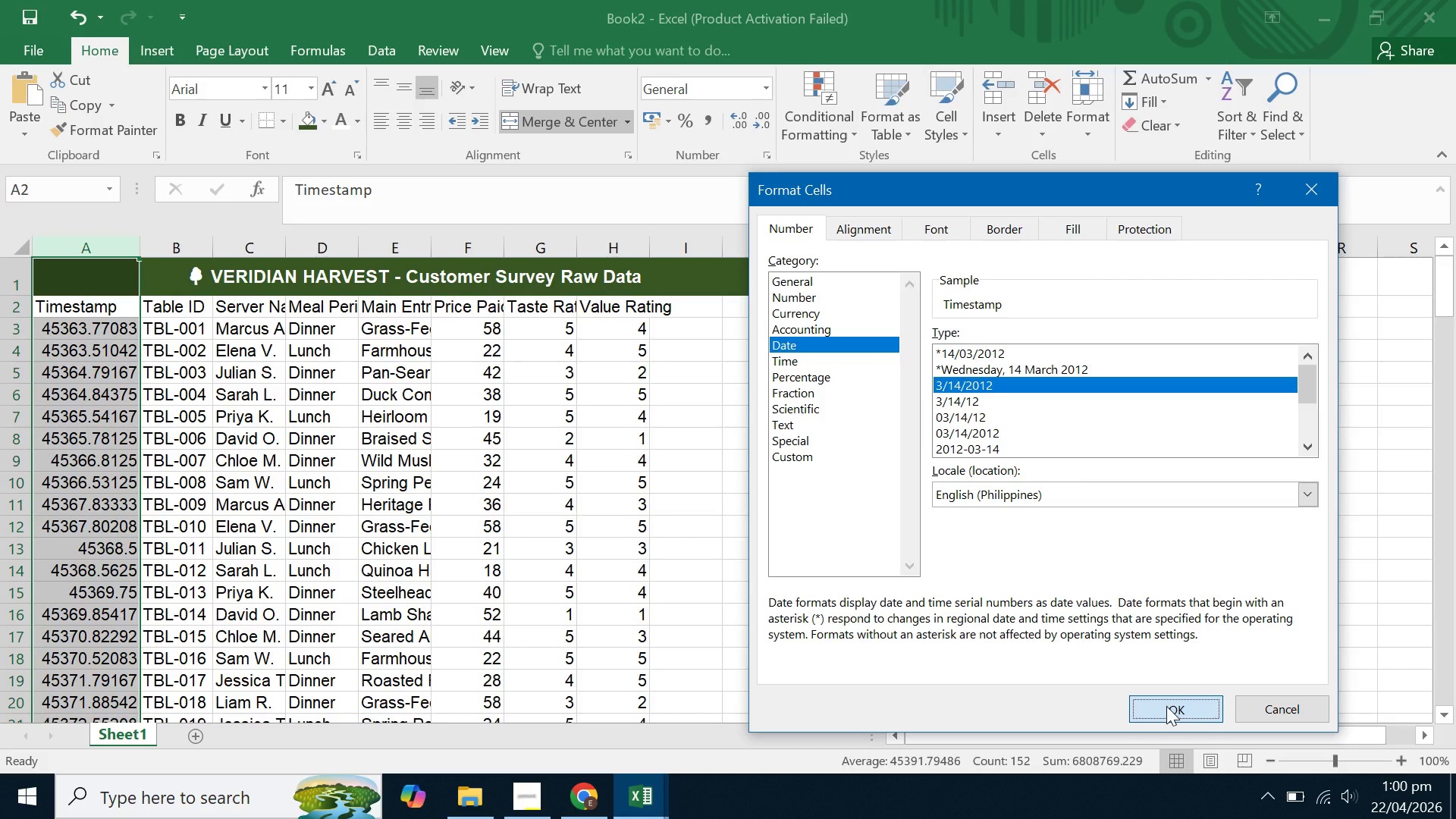 
left_click([1166, 706])
 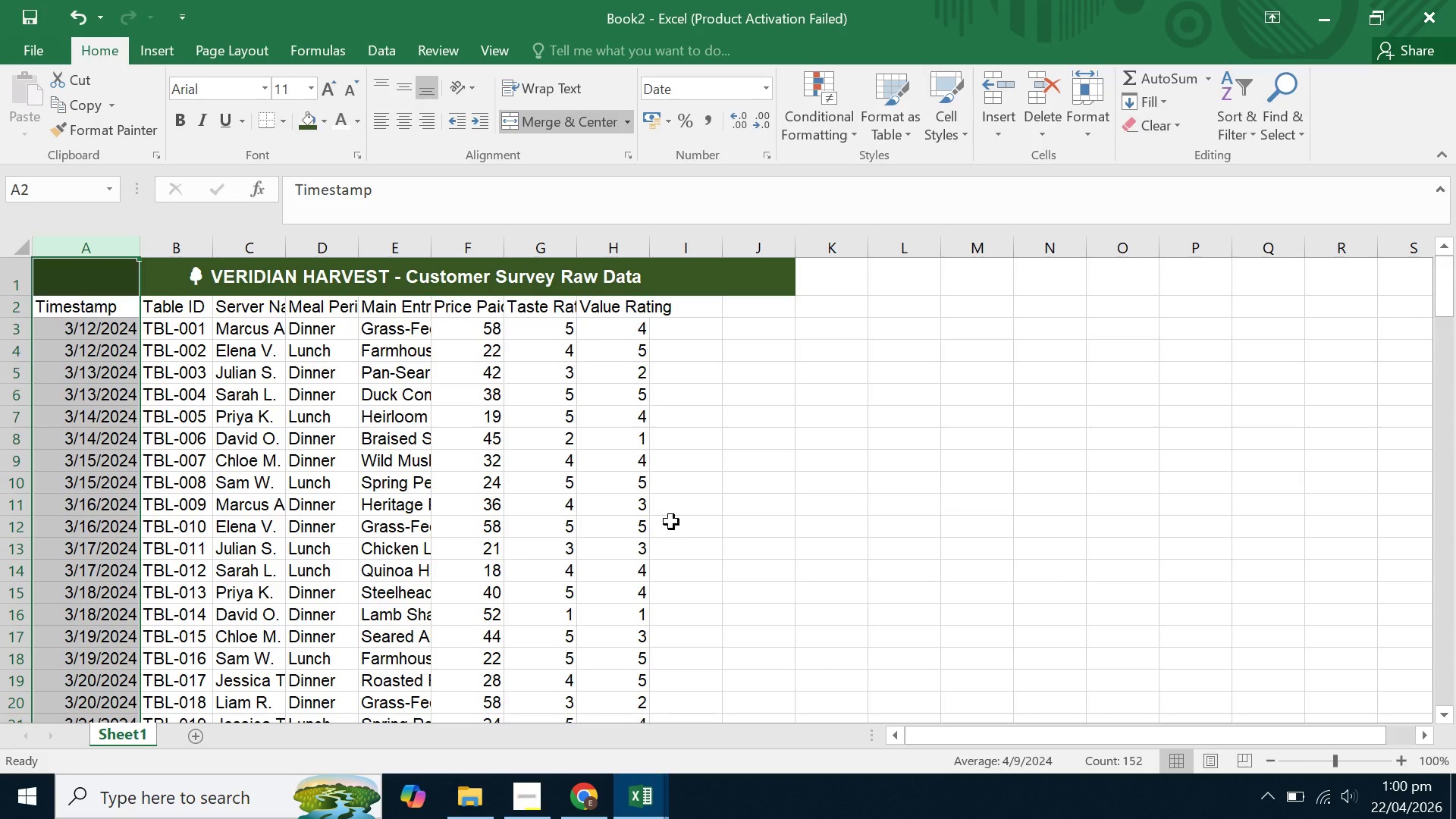 
left_click([592, 501])
 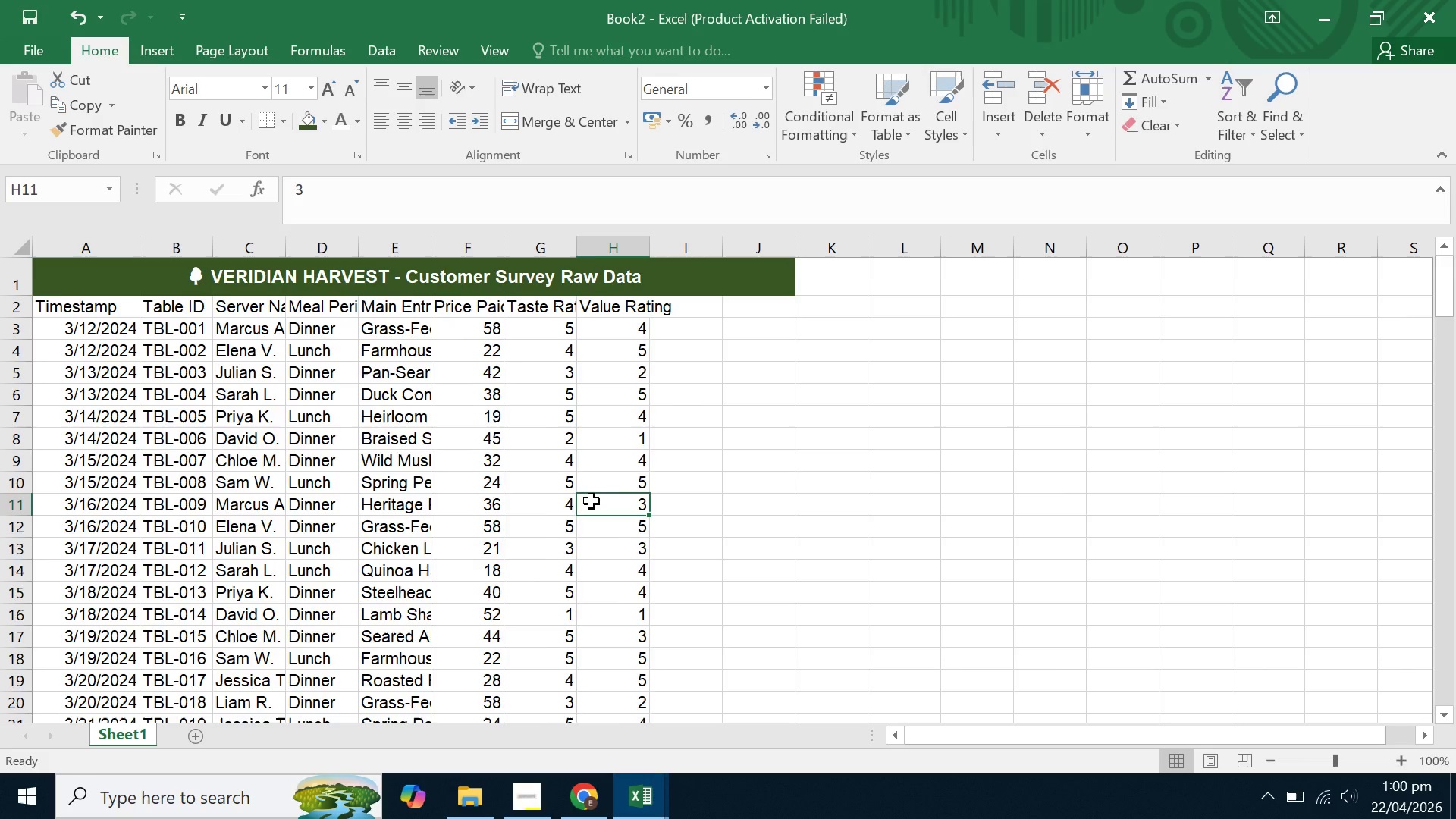 
scroll: coordinate [592, 501], scroll_direction: up, amount: 3.0
 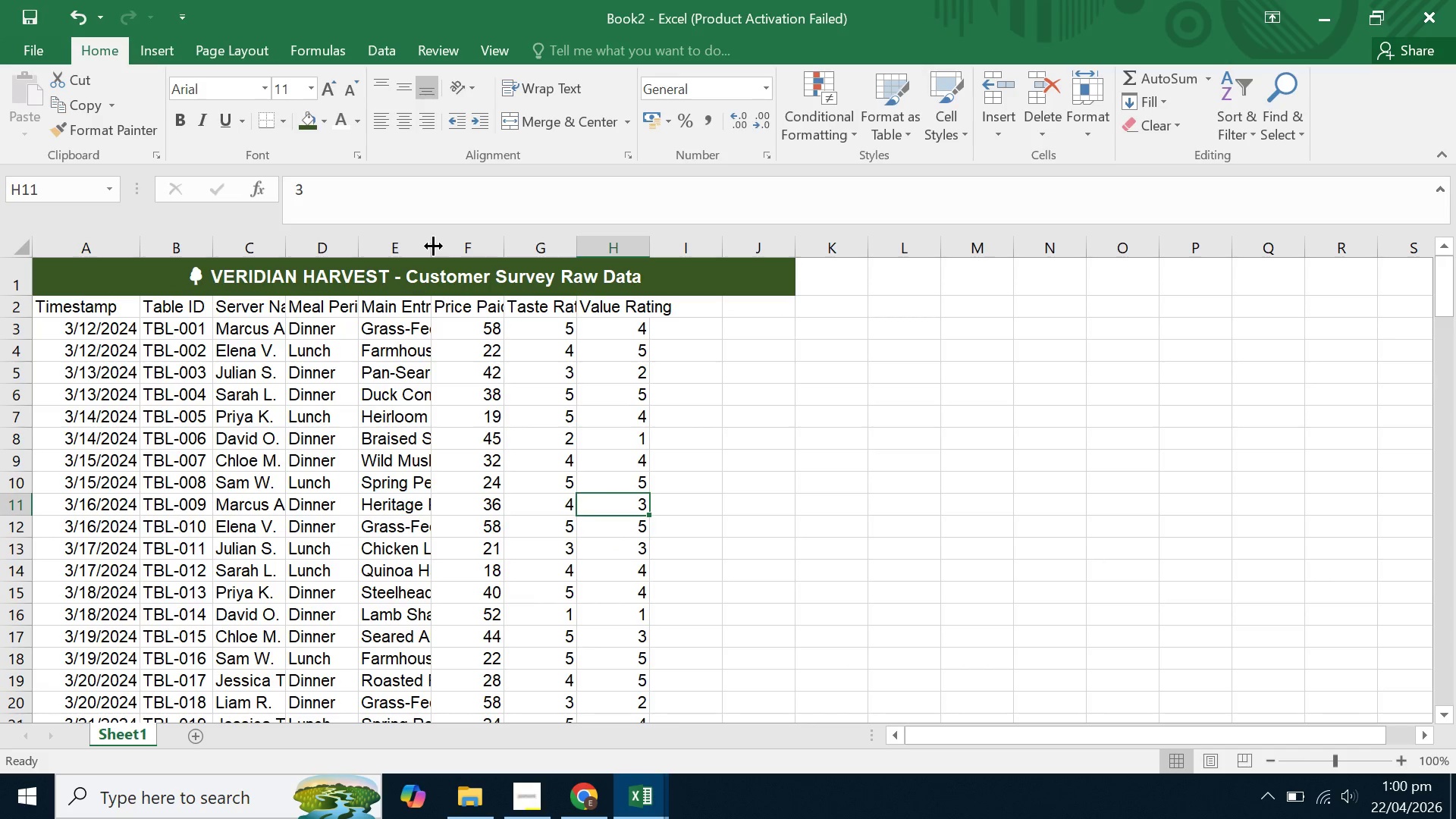 
double_click([433, 246])
 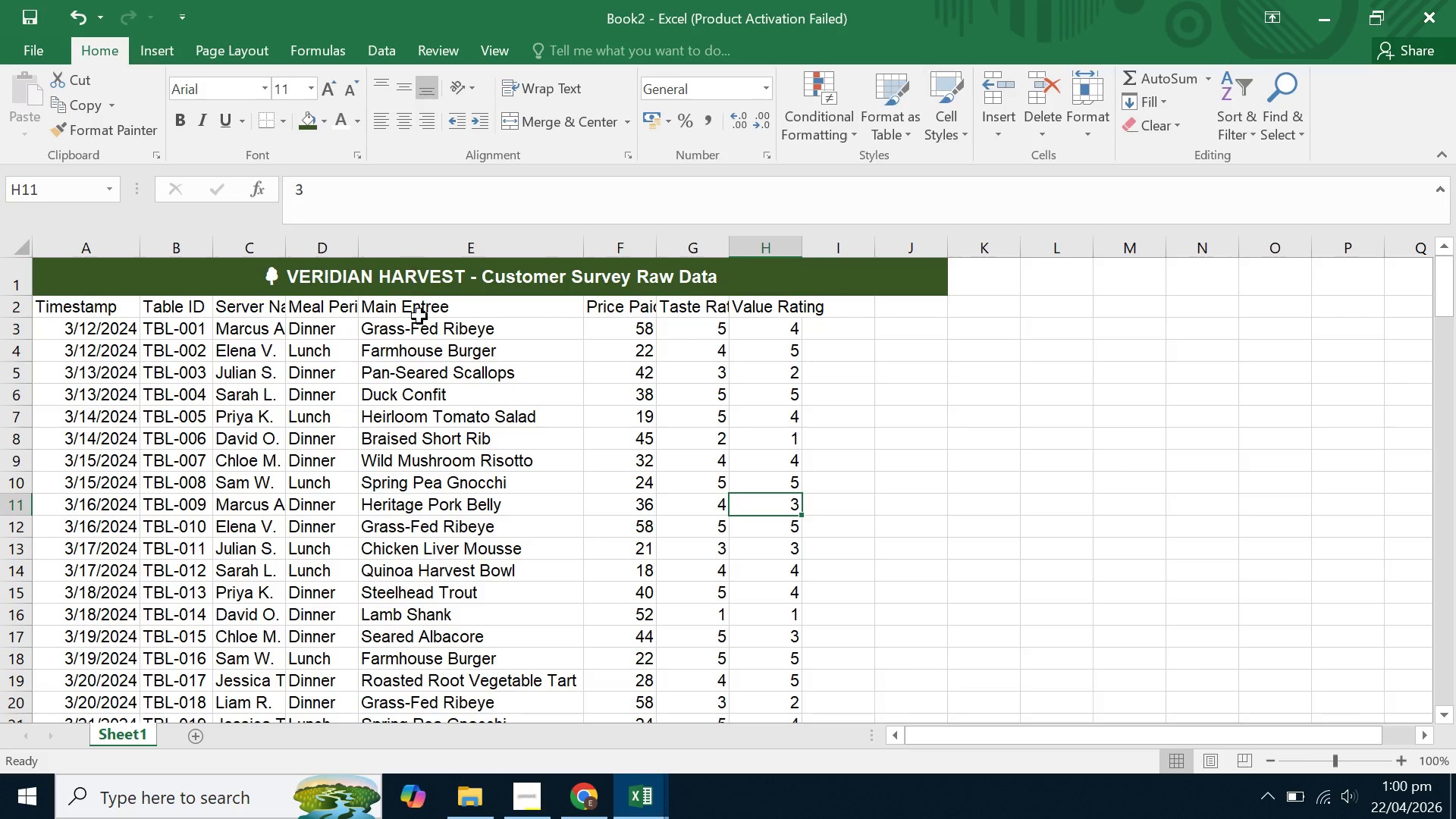 
left_click([424, 343])
 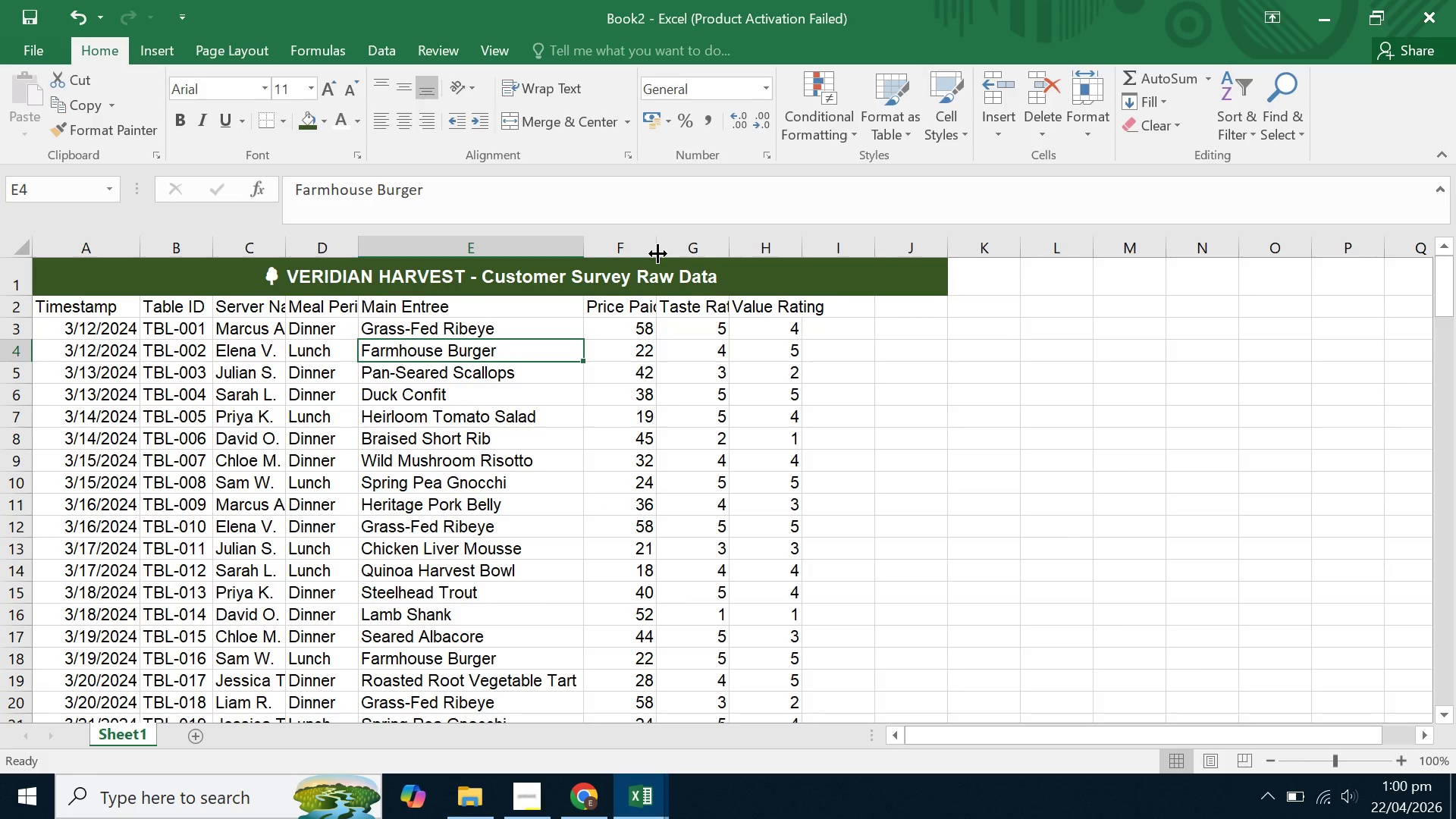 
double_click([657, 253])
 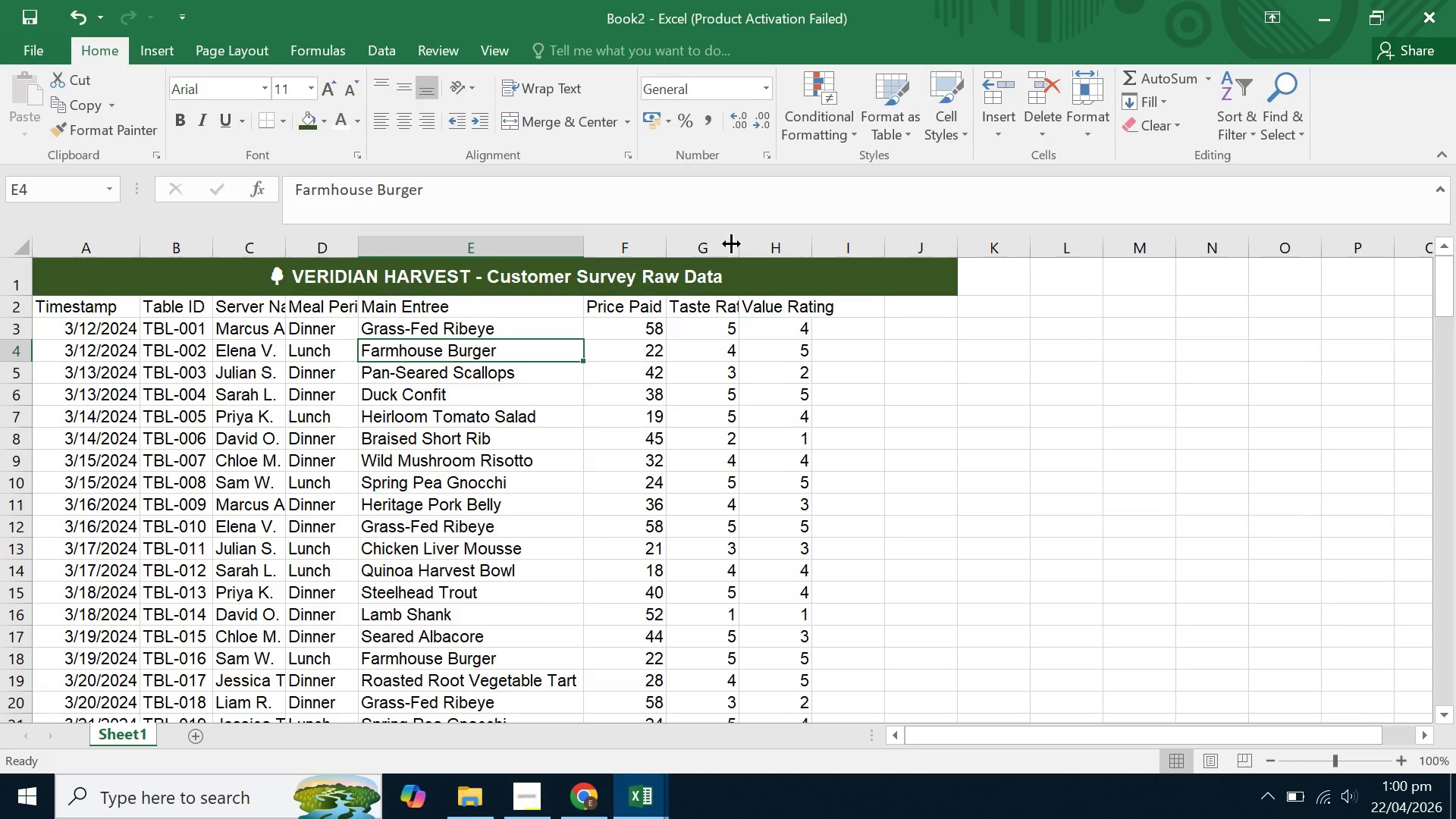 
double_click([735, 243])
 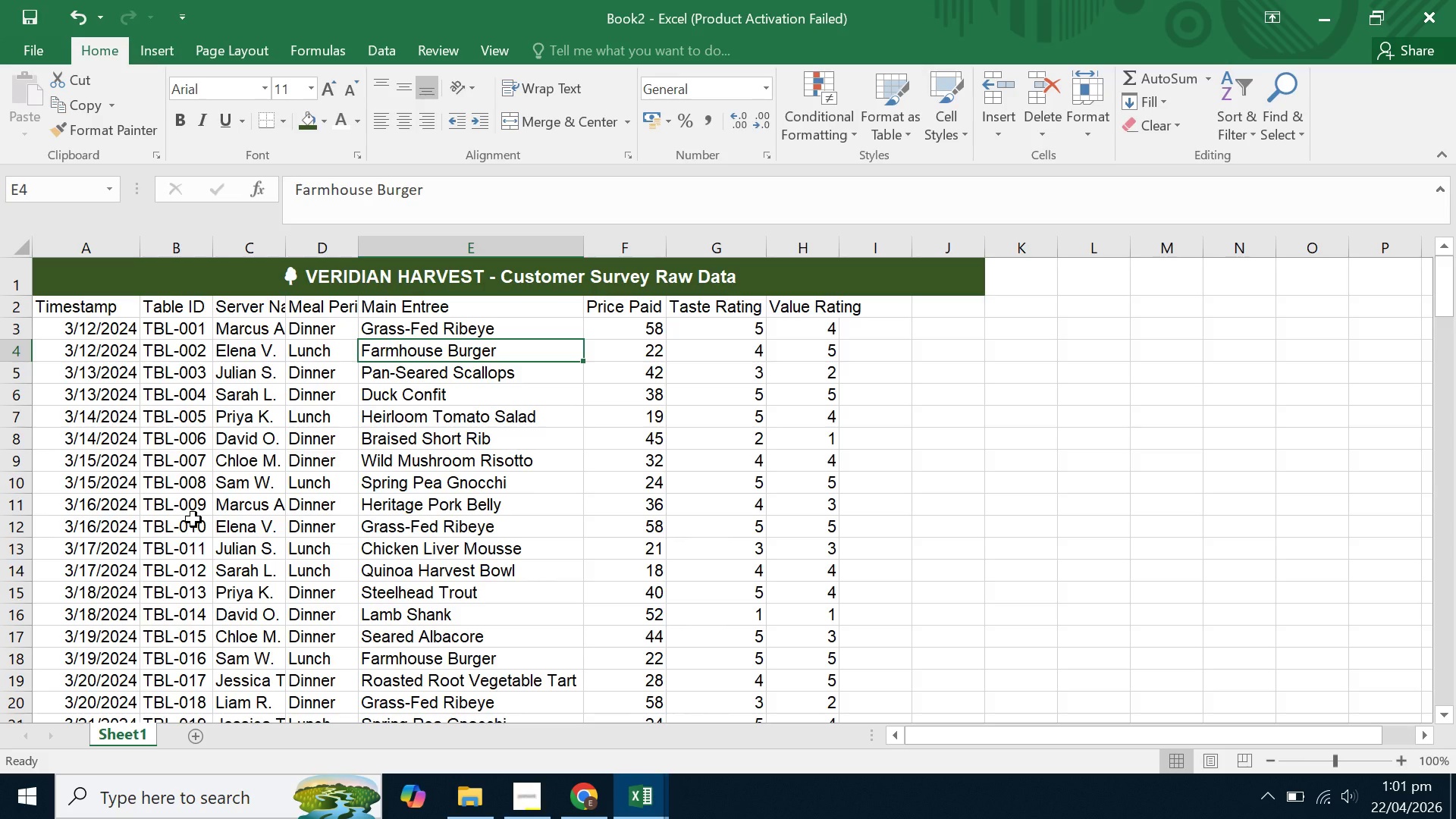 
wait(16.72)
 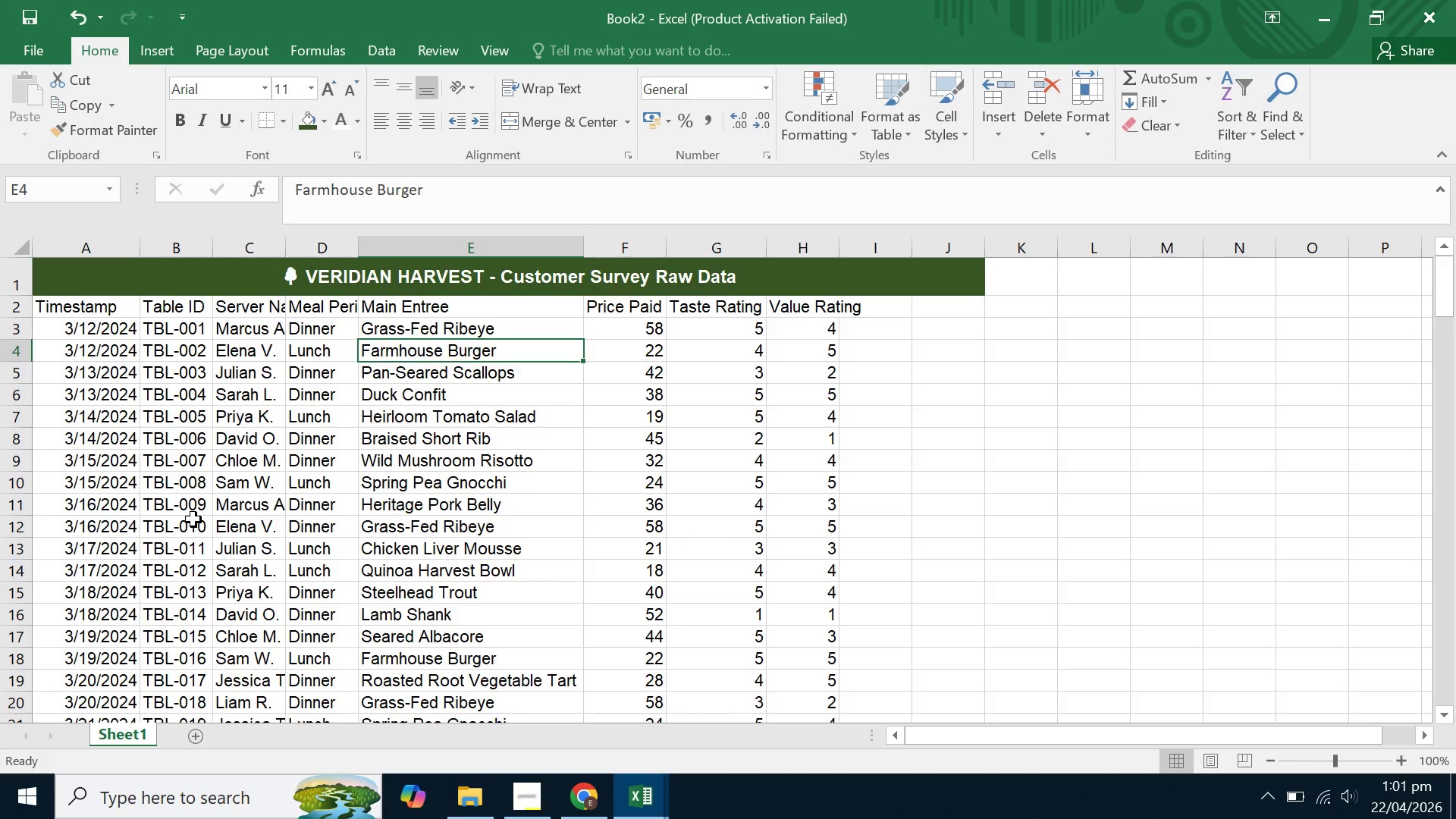 
left_click_drag(start_coordinate=[65, 308], to_coordinate=[948, 307])
 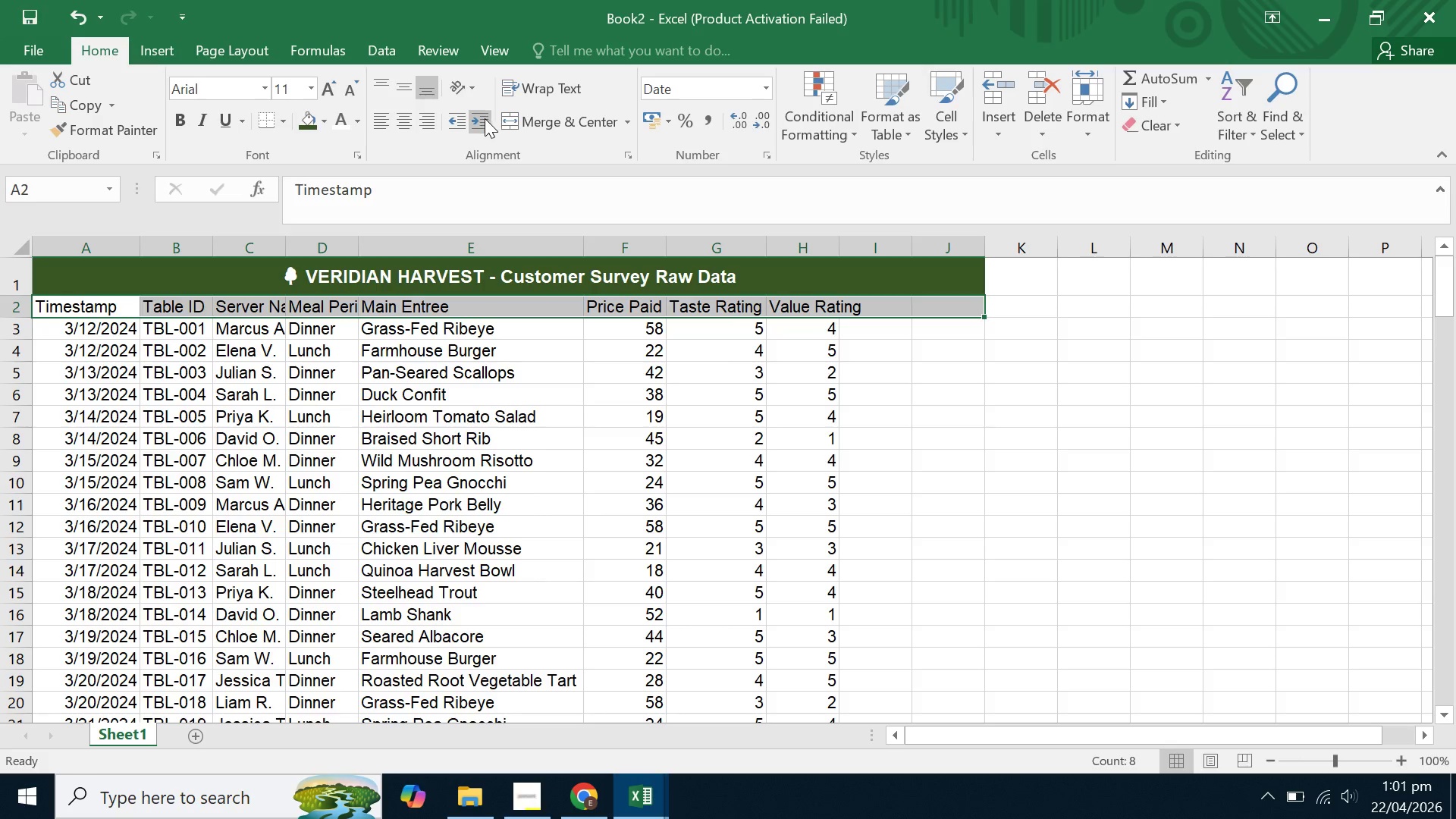 
left_click([322, 122])
 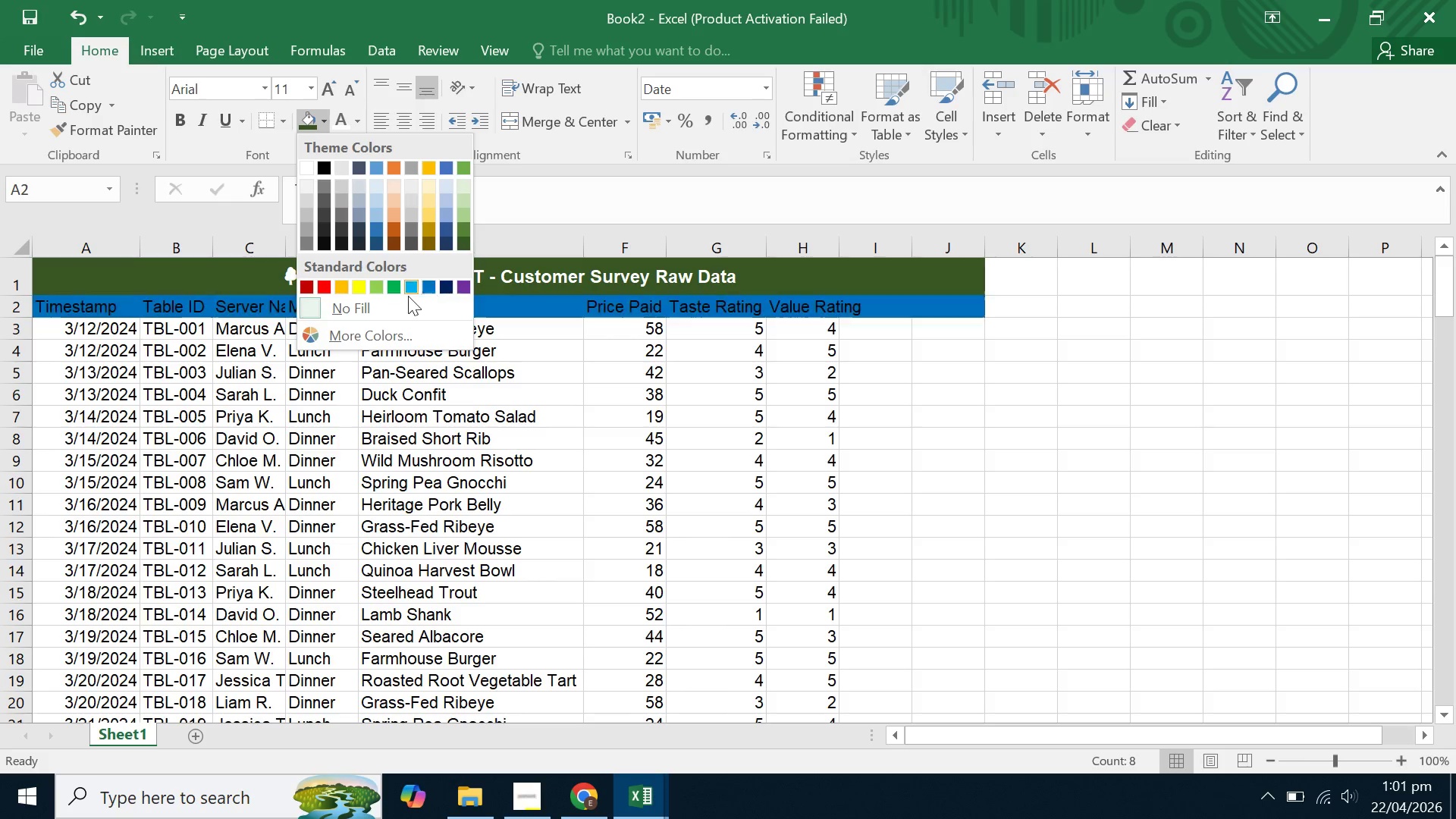 
left_click([375, 332])
 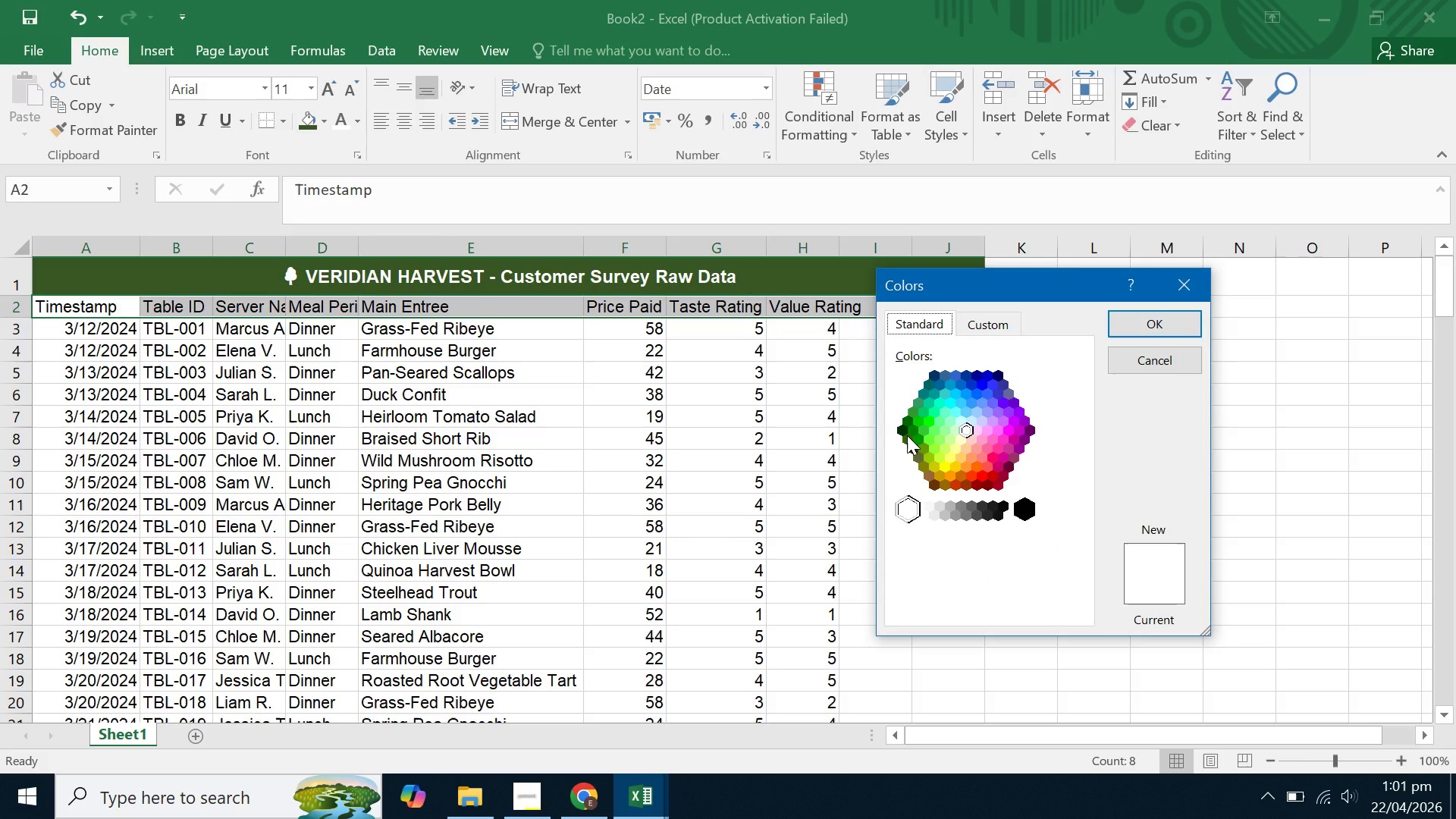 
wait(8.67)
 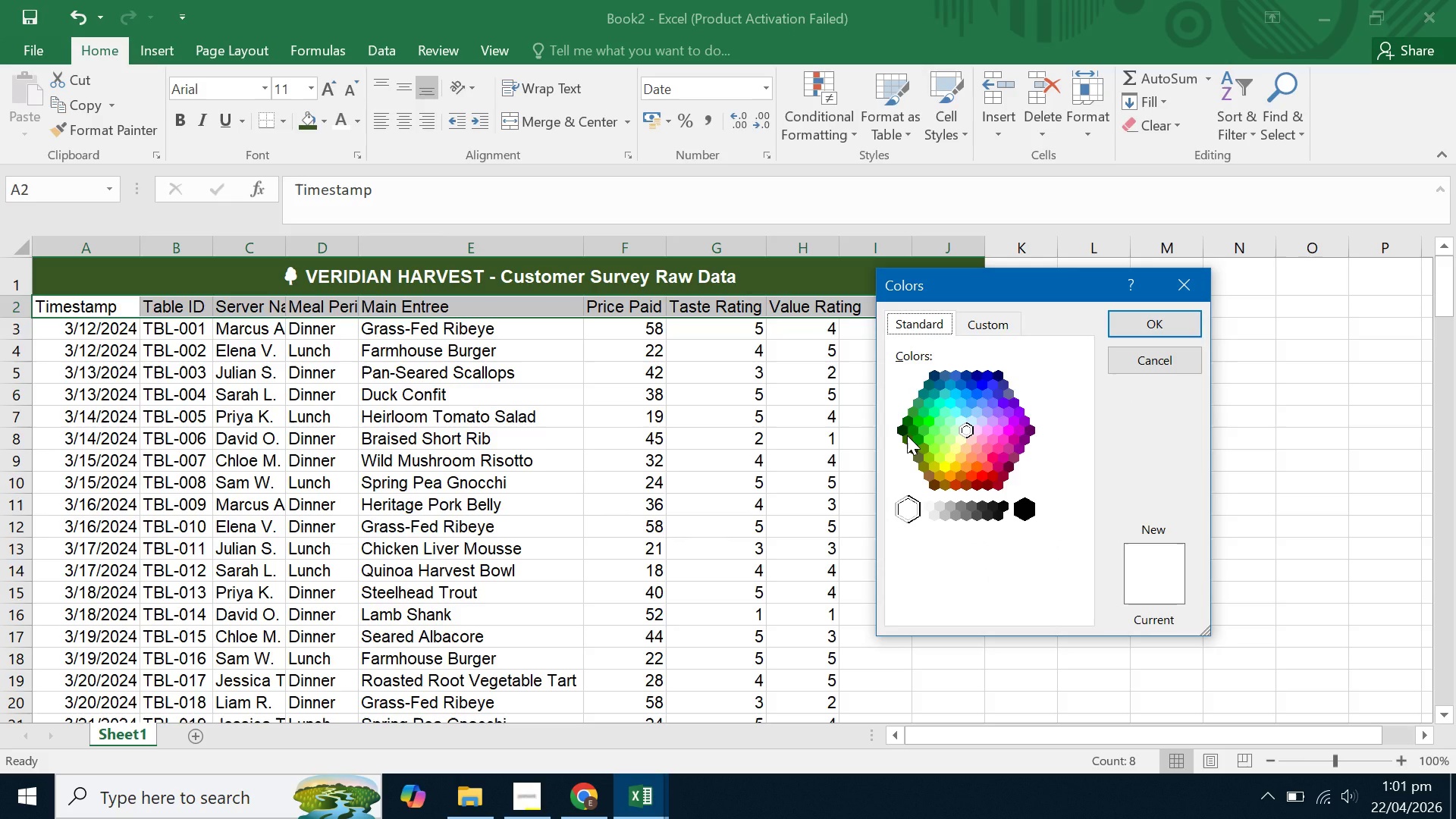 
left_click([932, 384])
 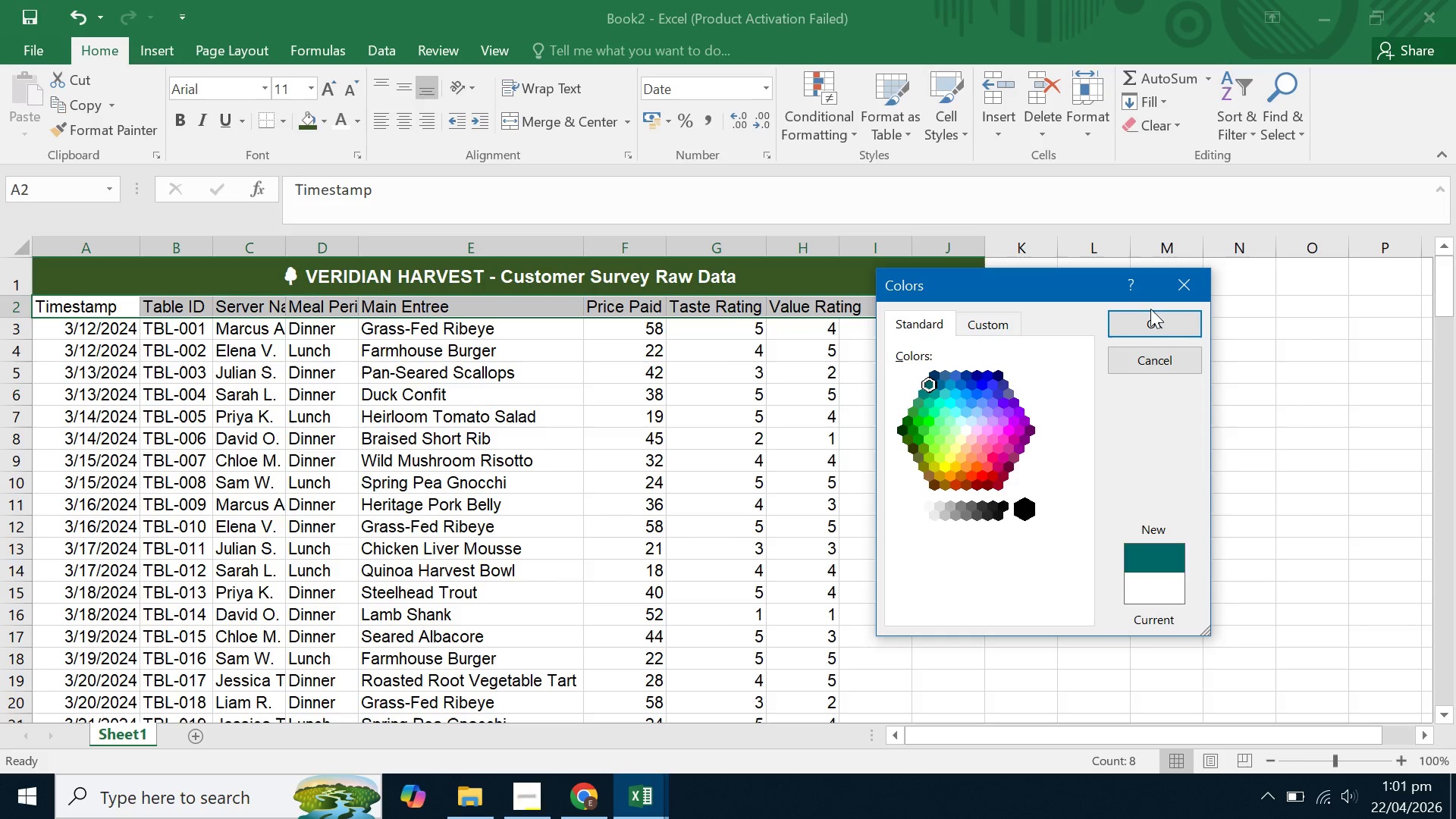 
left_click([1142, 318])
 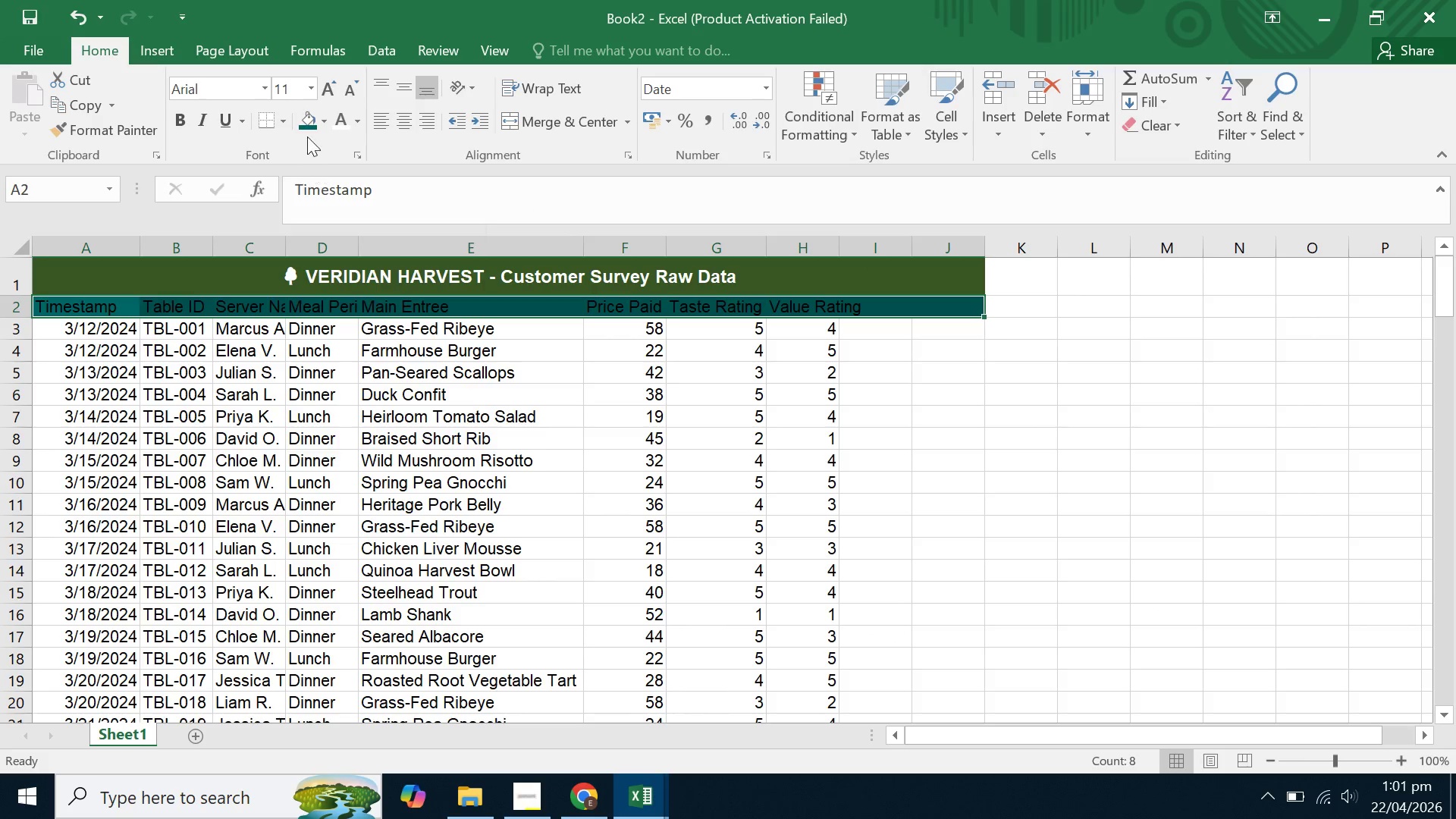 
left_click([334, 121])
 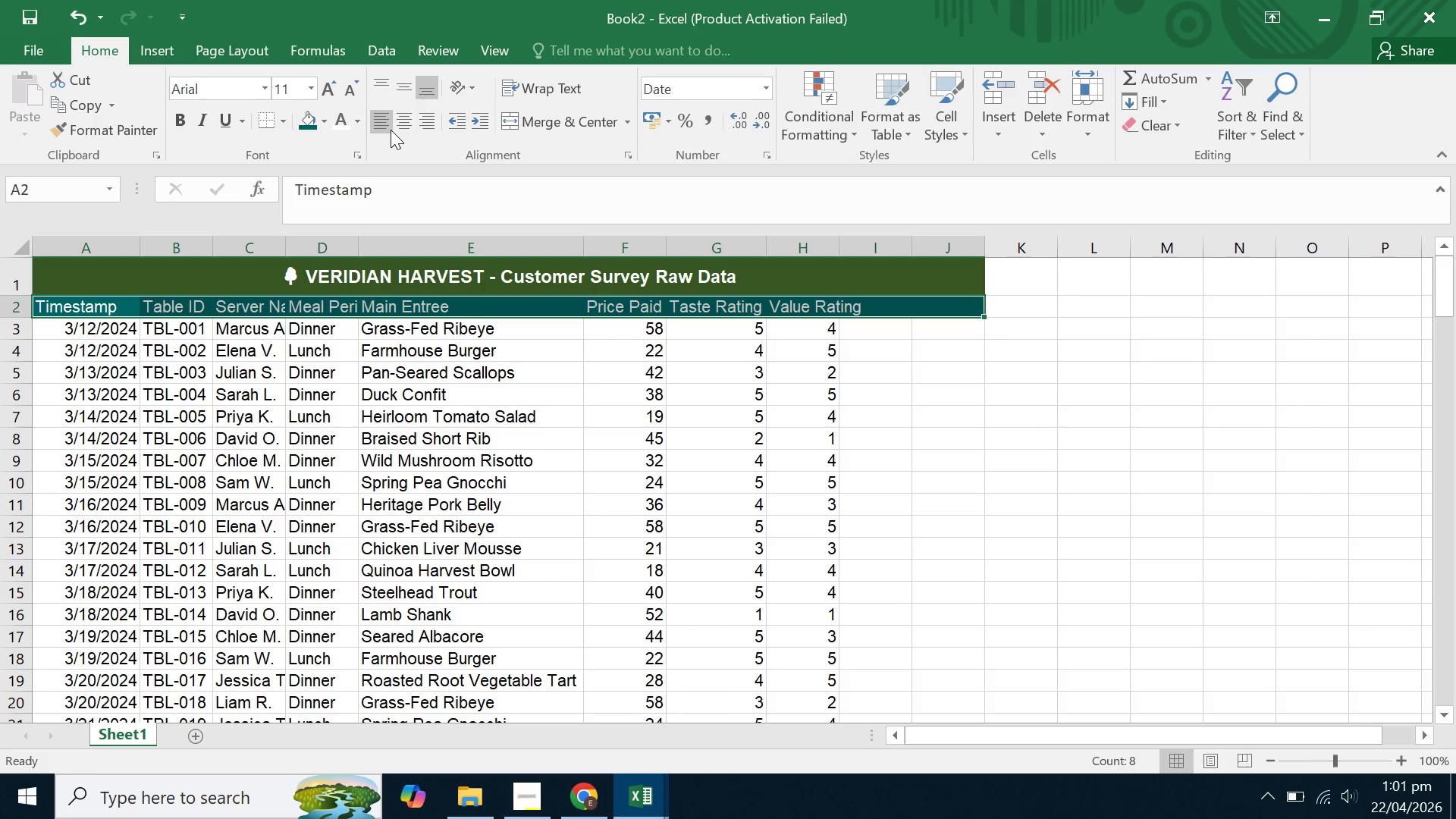 
double_click([397, 67])
 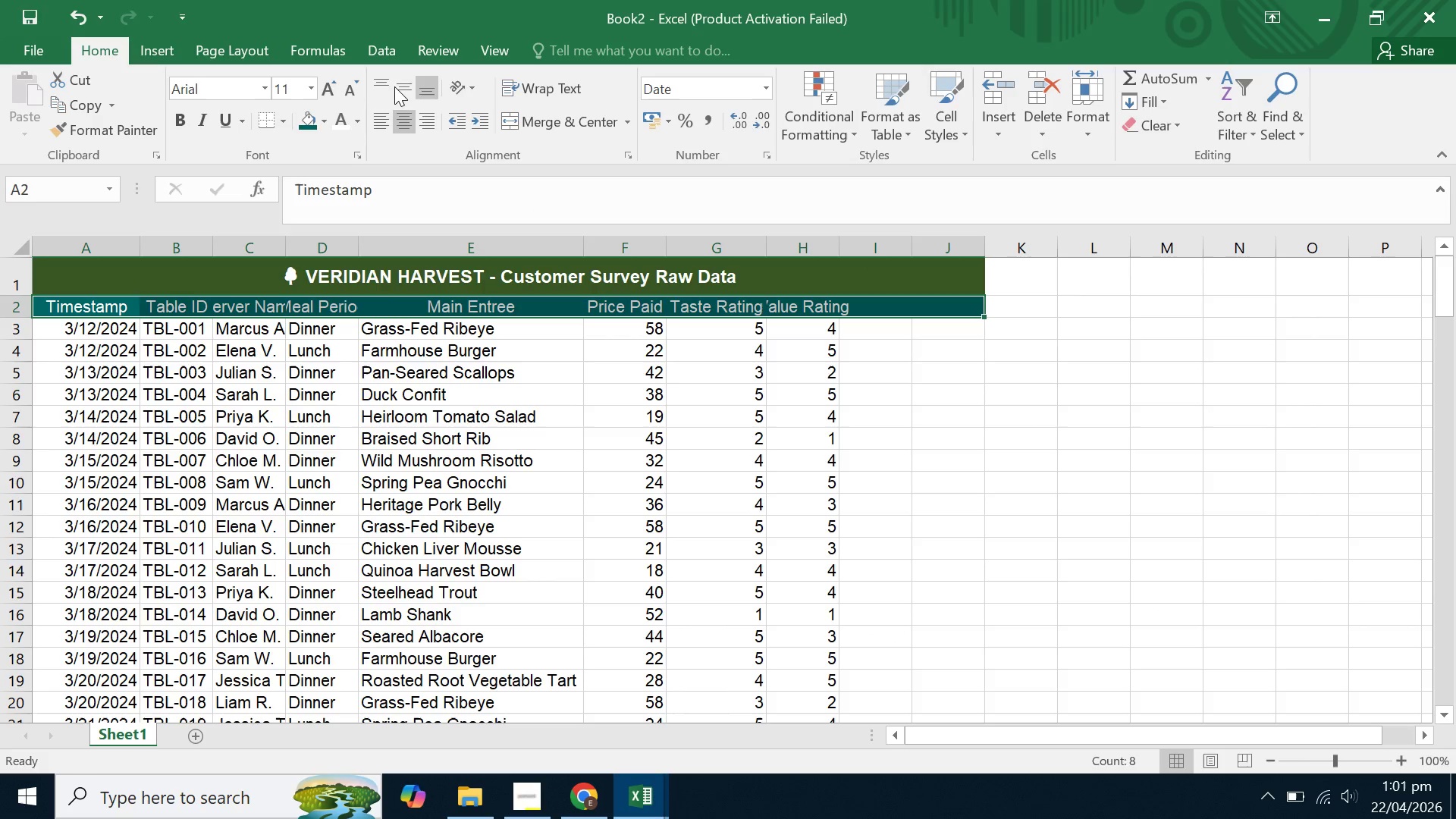 
left_click([394, 86])
 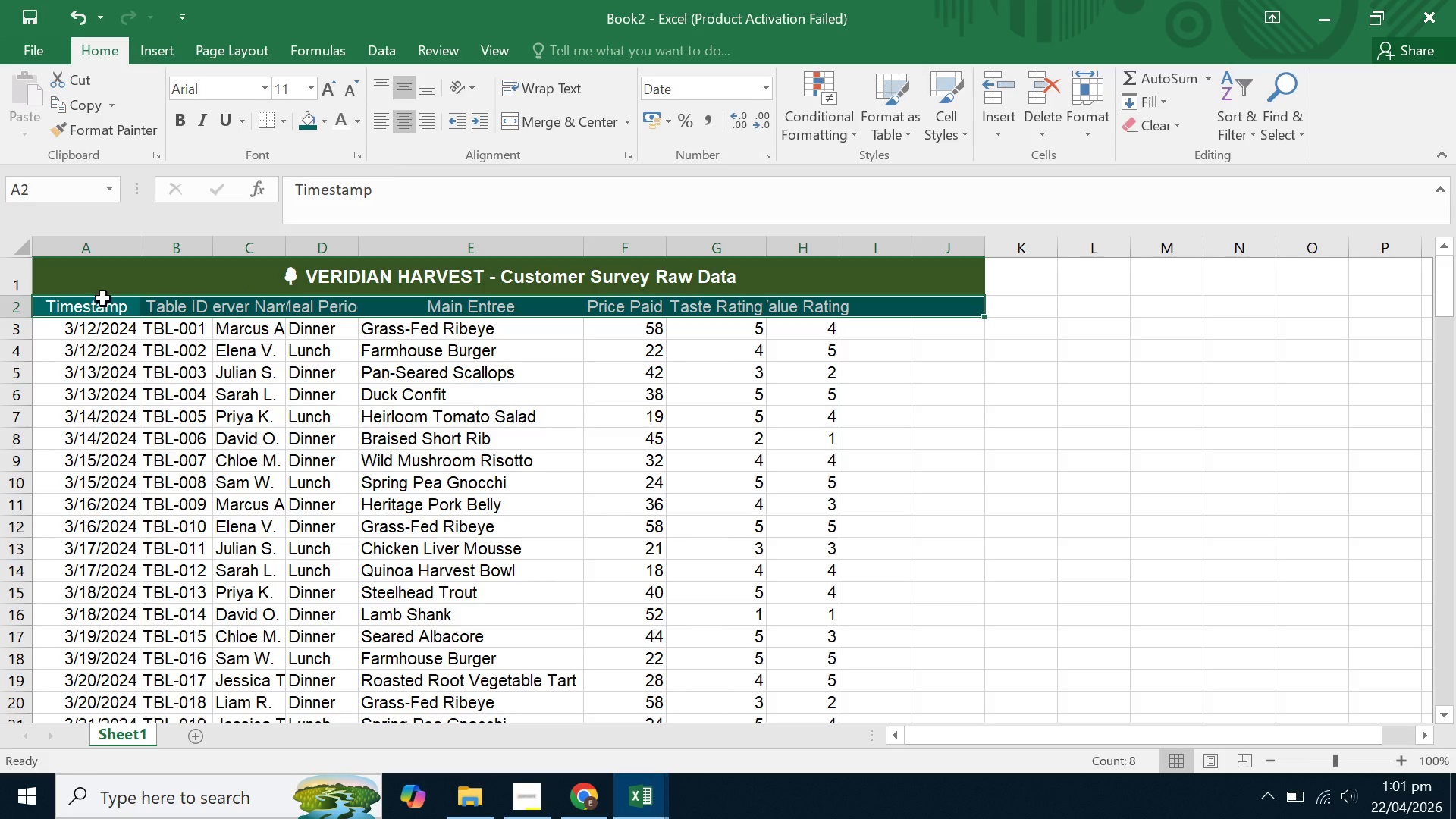 
left_click([544, 89])
 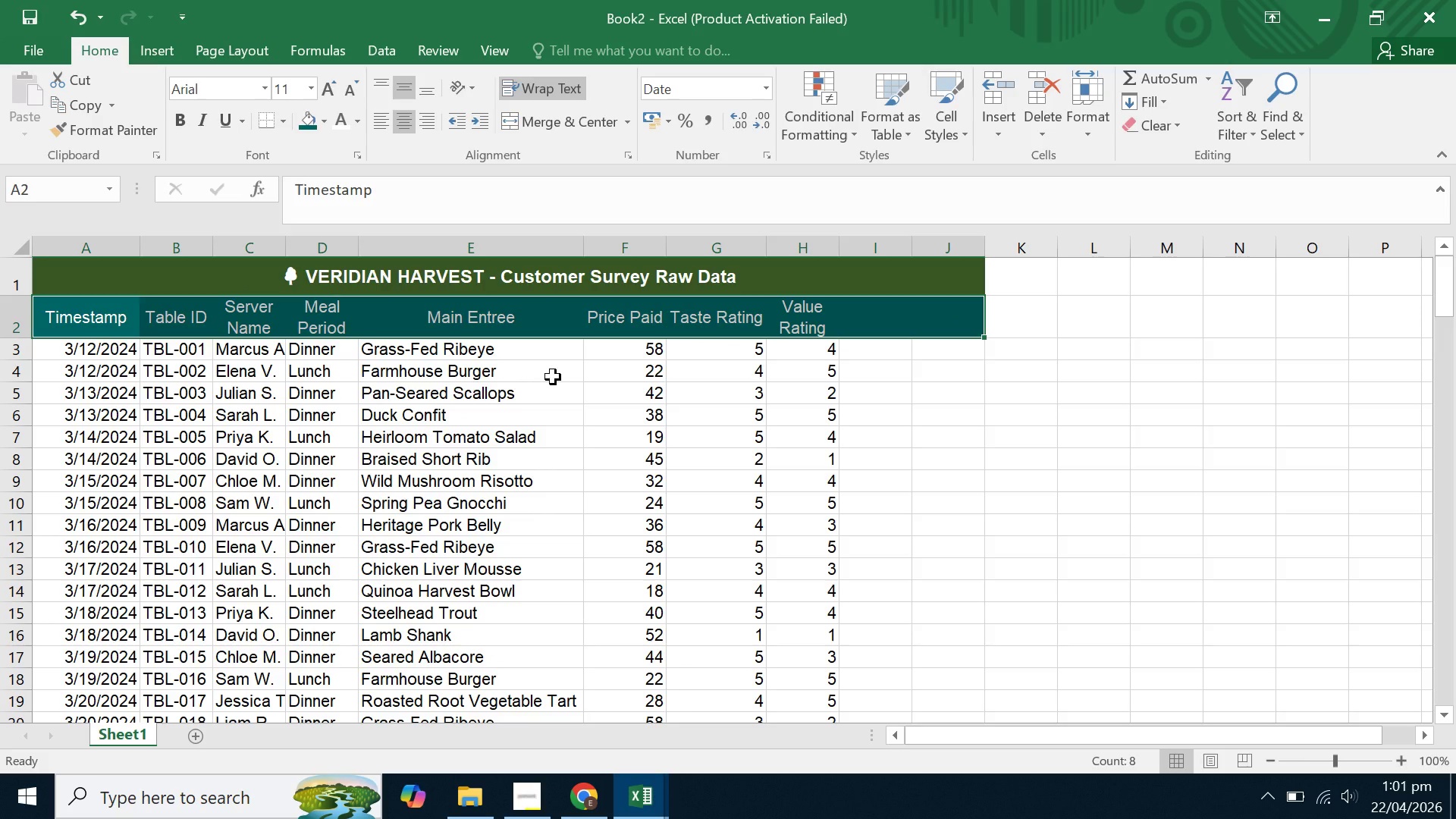 
left_click([553, 377])
 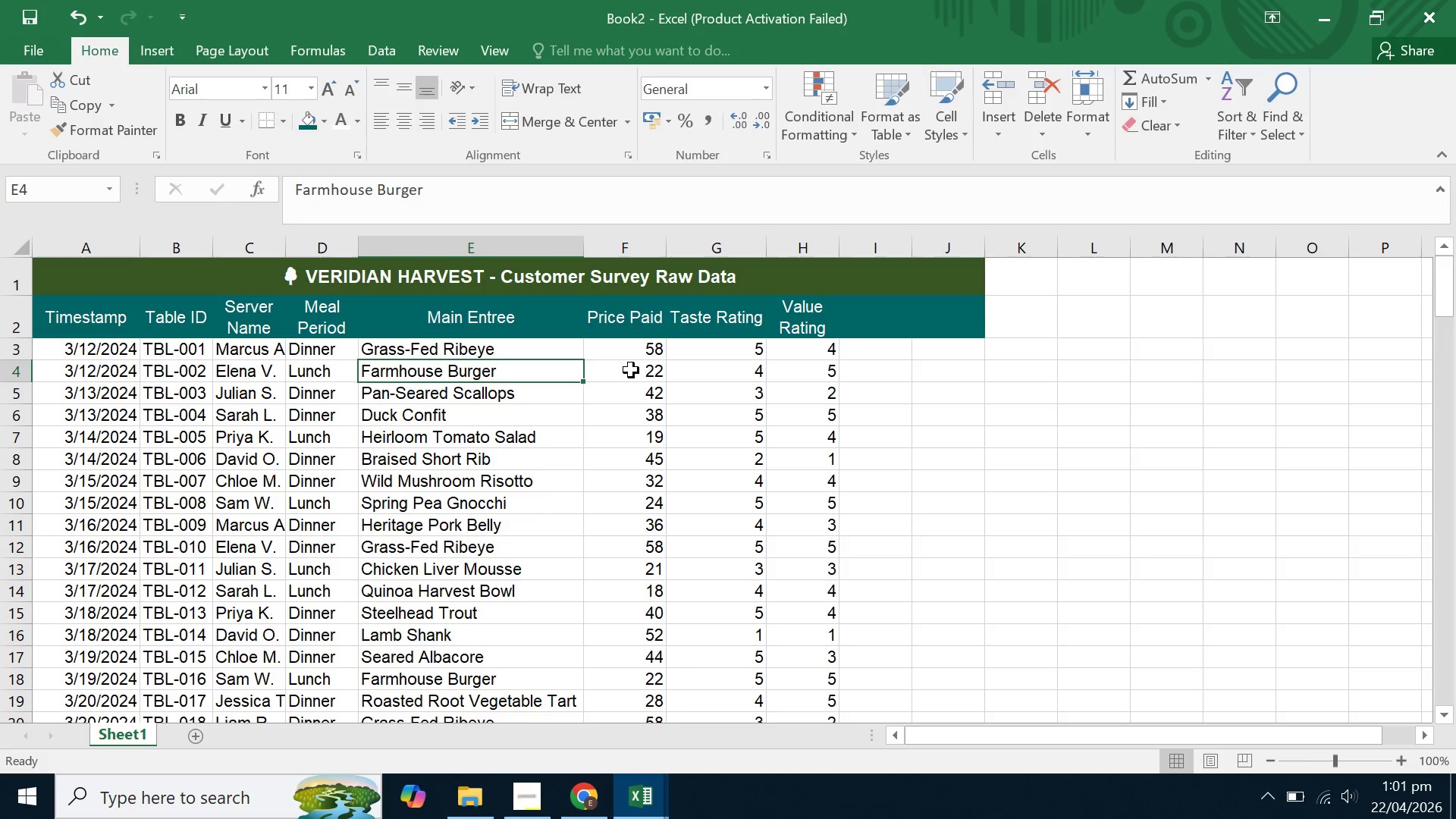 
double_click([631, 370])
 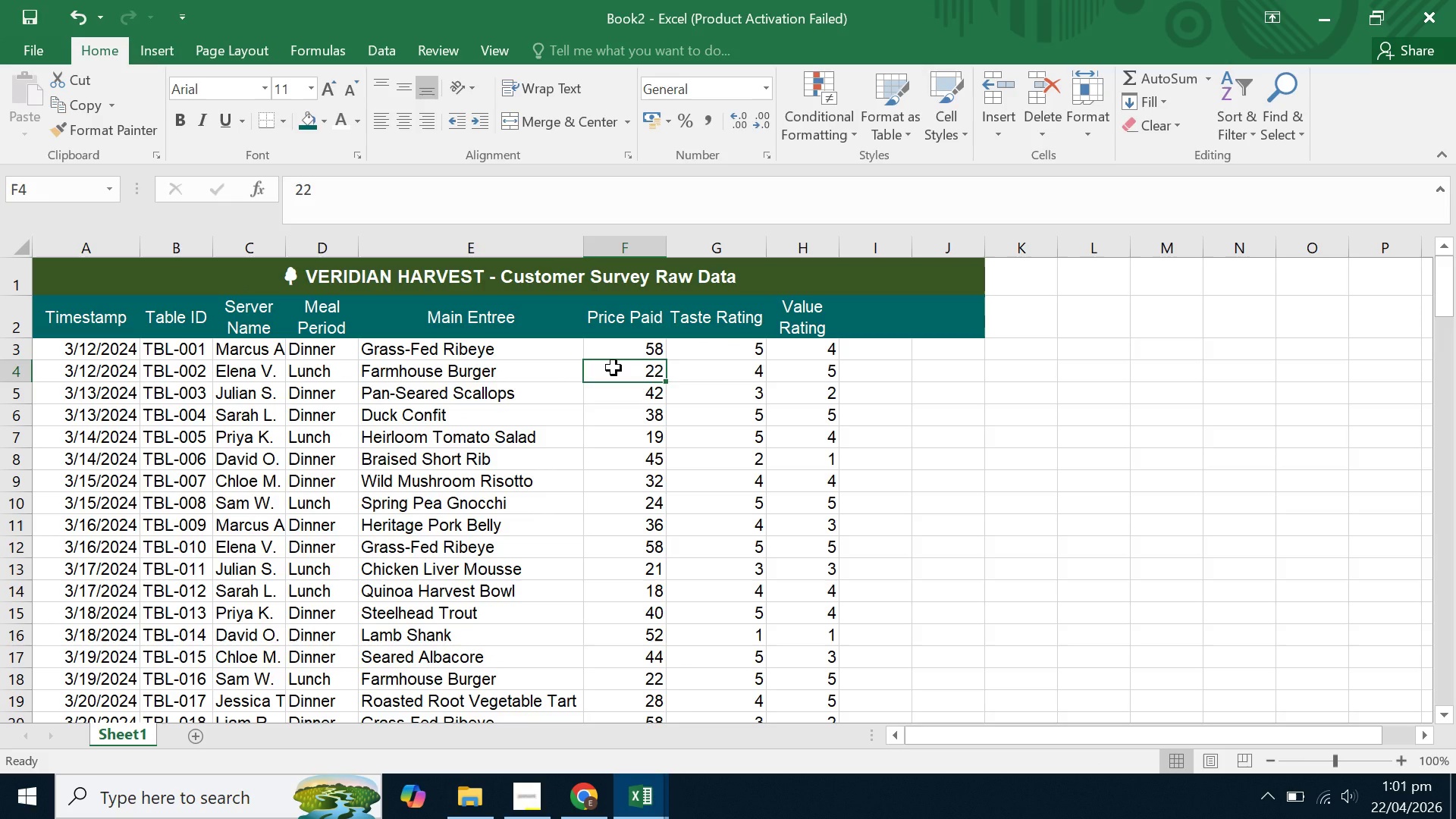 
left_click([613, 368])
 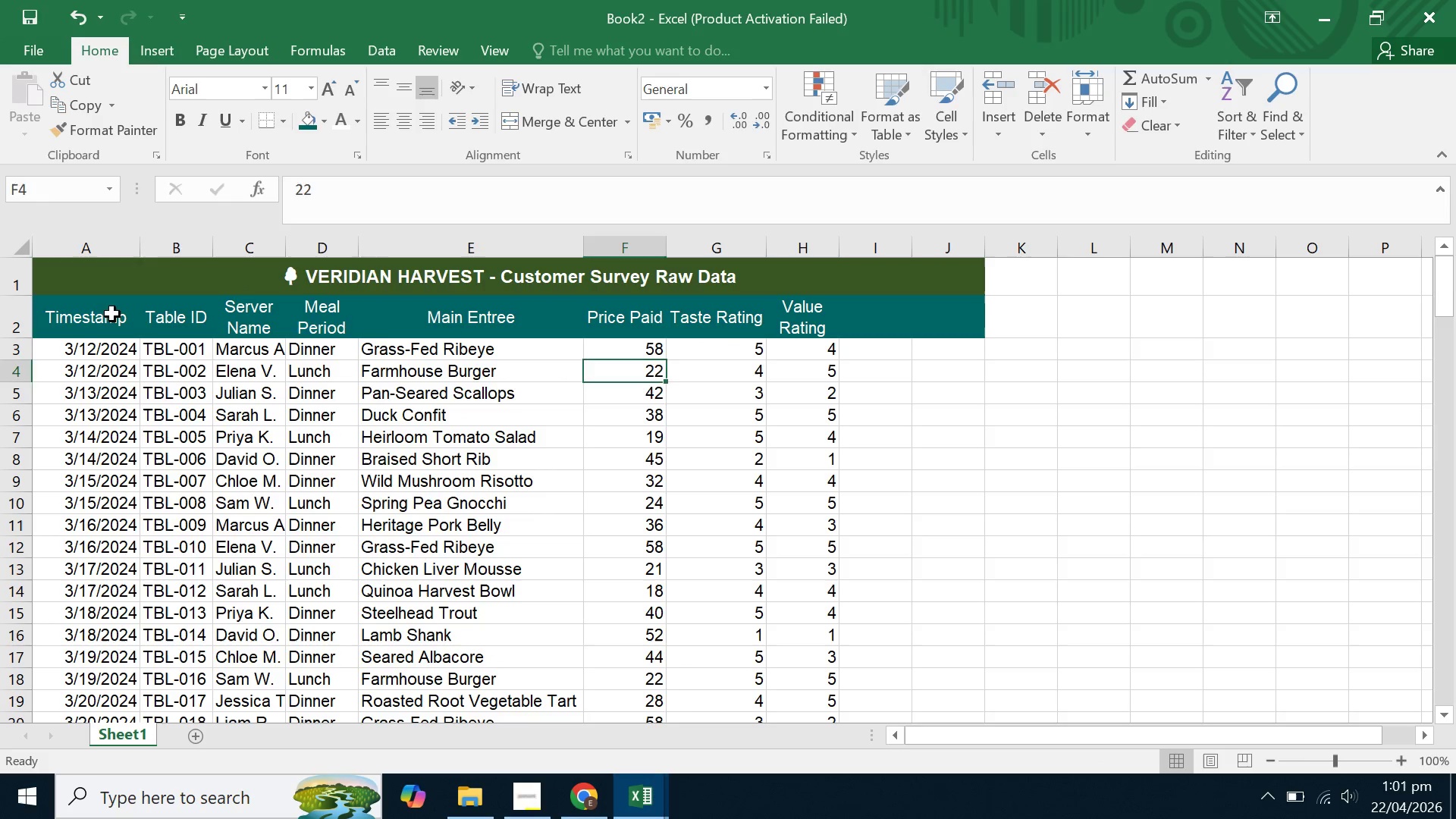 
left_click_drag(start_coordinate=[112, 314], to_coordinate=[1028, 322])
 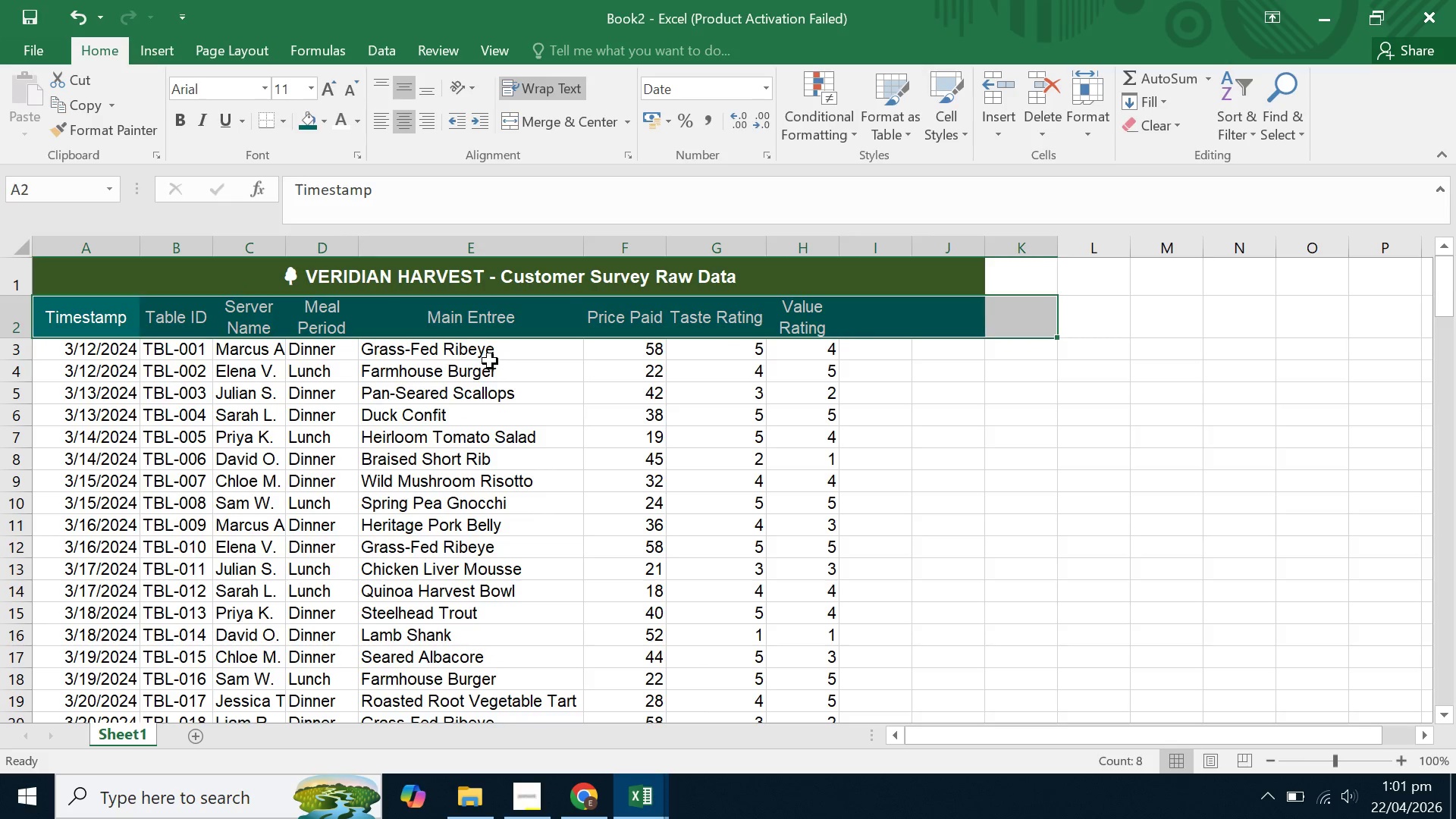 
left_click([490, 361])
 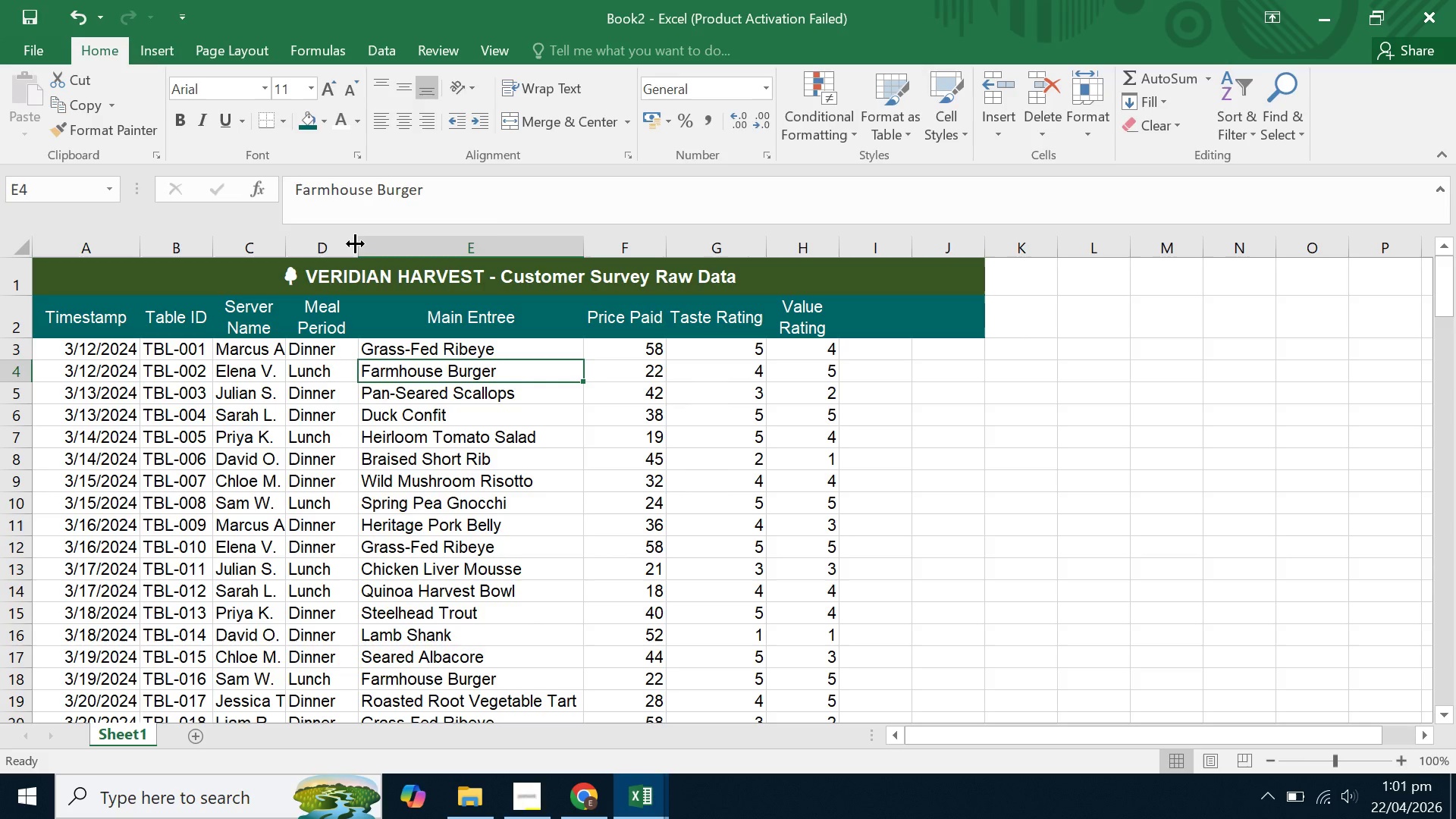 
double_click([355, 243])
 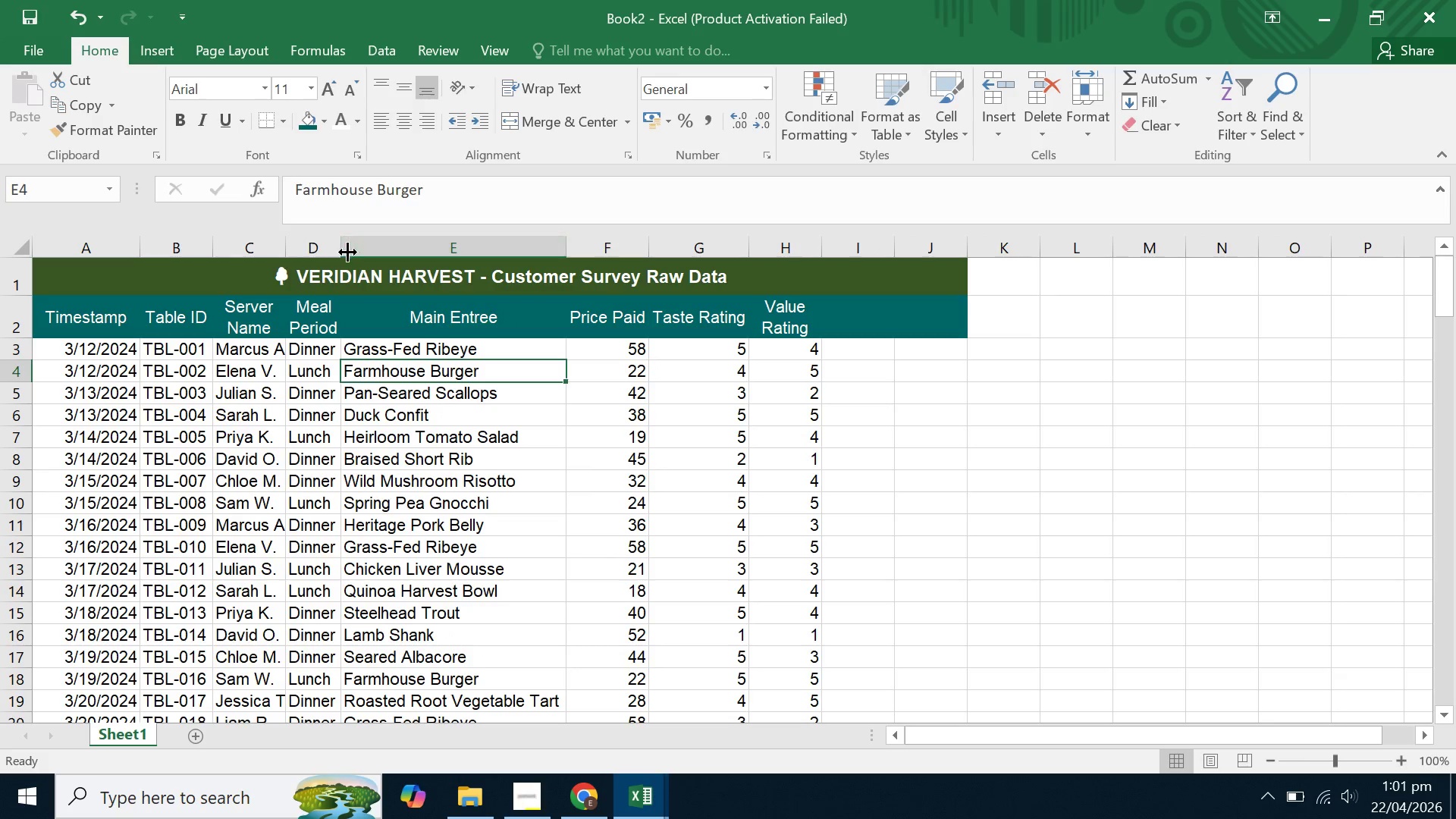 
left_click_drag(start_coordinate=[343, 245], to_coordinate=[388, 246])
 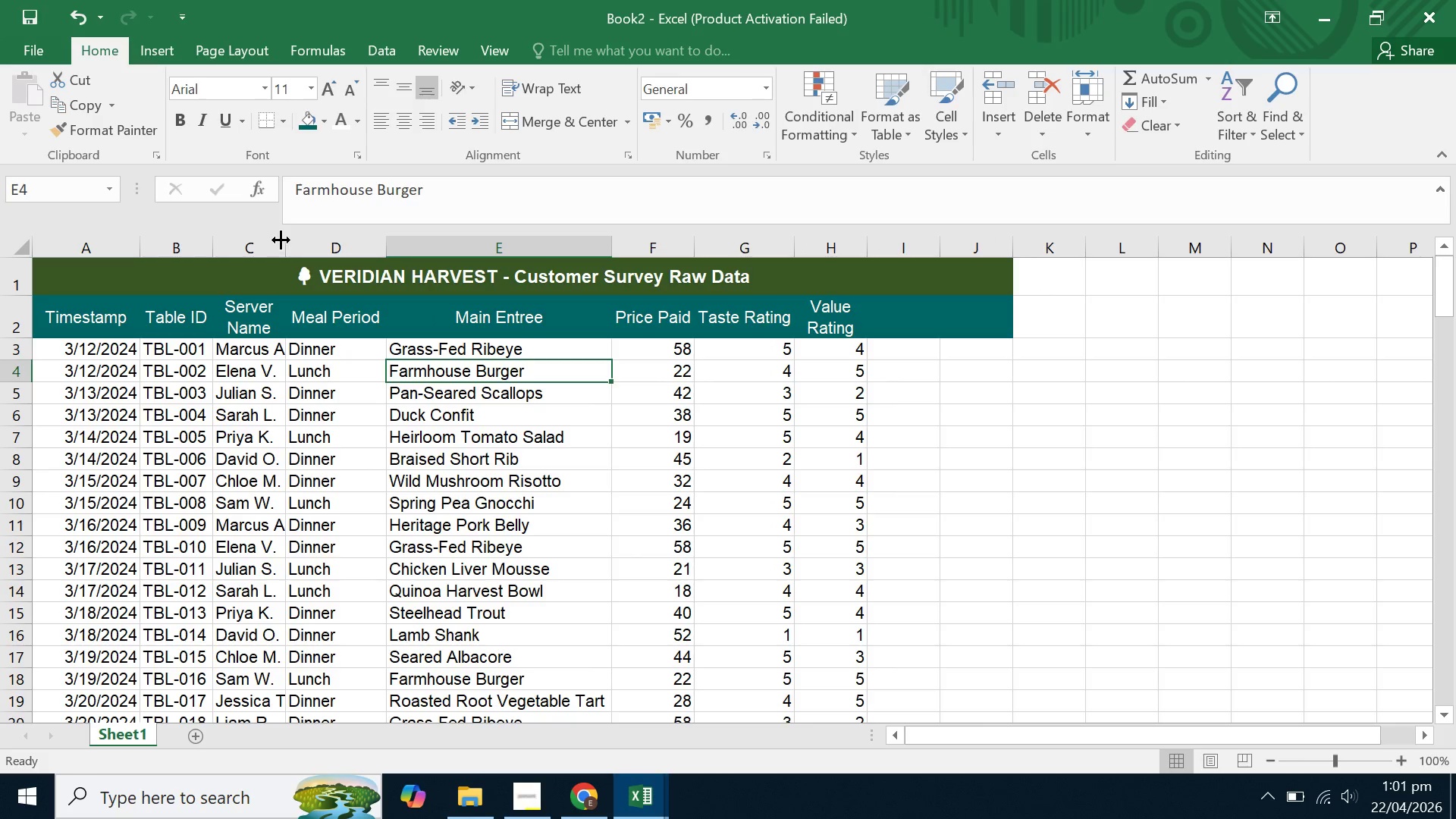 
left_click_drag(start_coordinate=[281, 241], to_coordinate=[319, 242])
 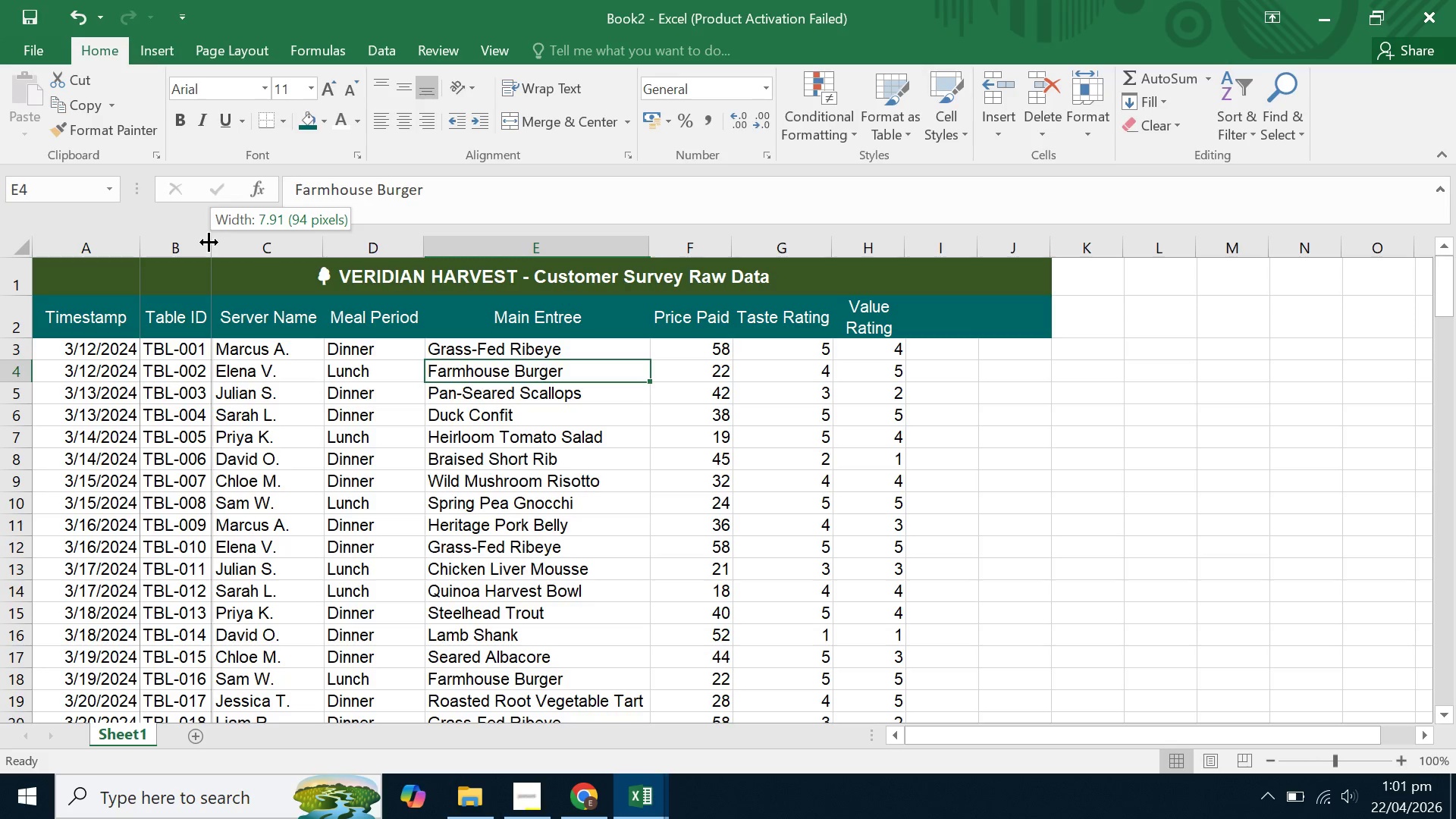 
wait(6.78)
 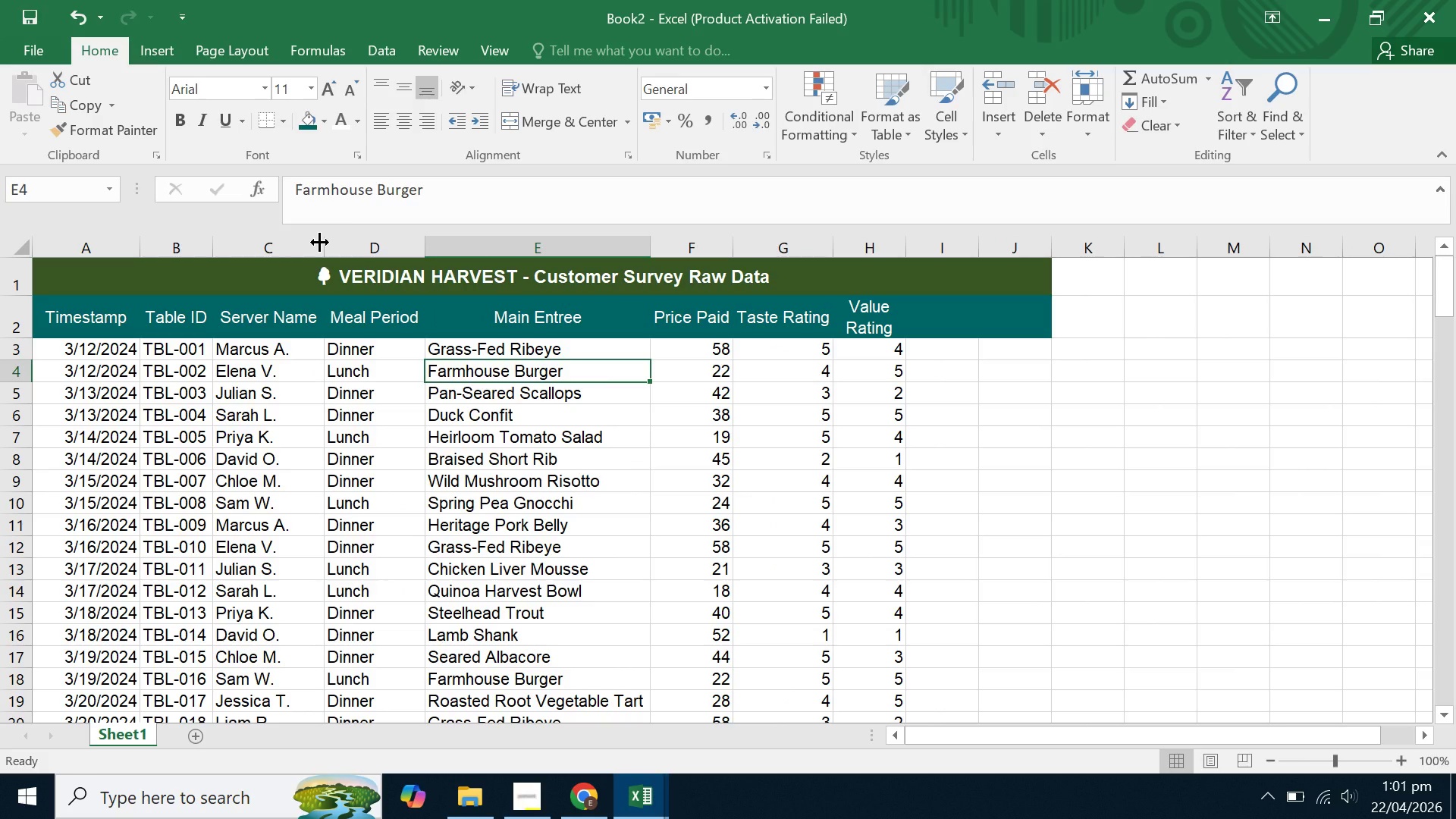 
left_click([209, 346])
 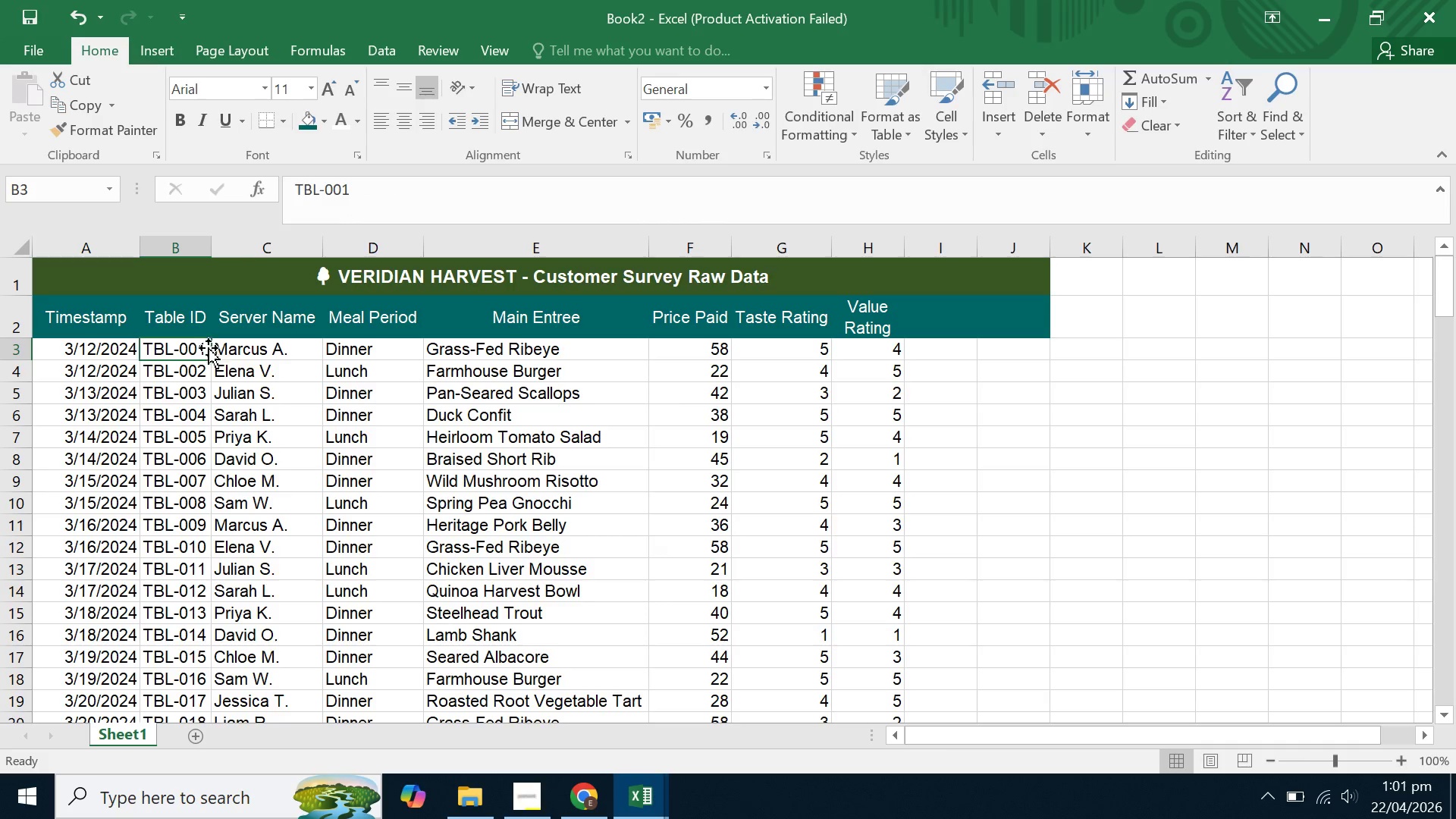 
left_click([204, 387])
 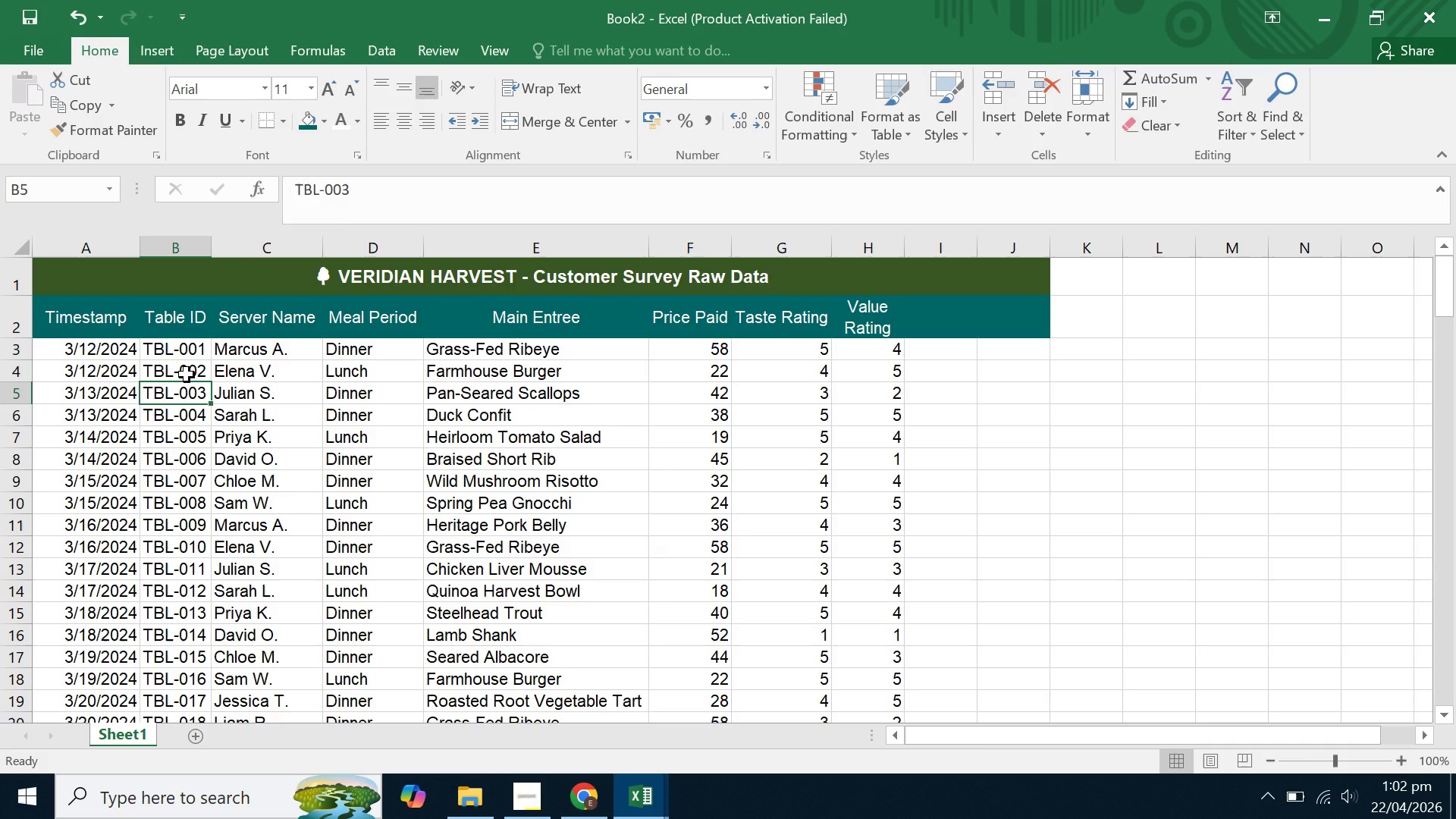 
wait(23.02)
 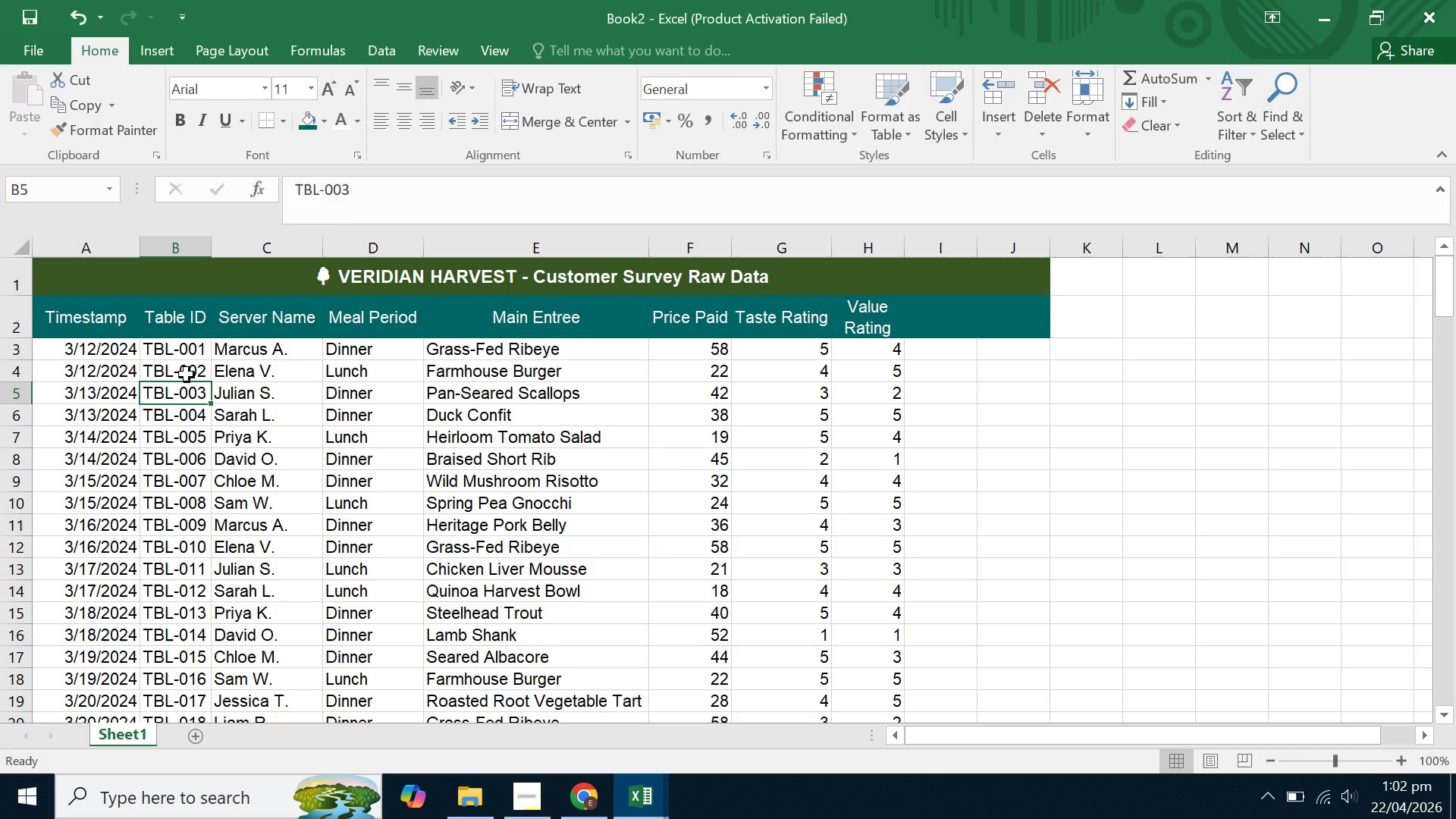 
left_click([268, 431])
 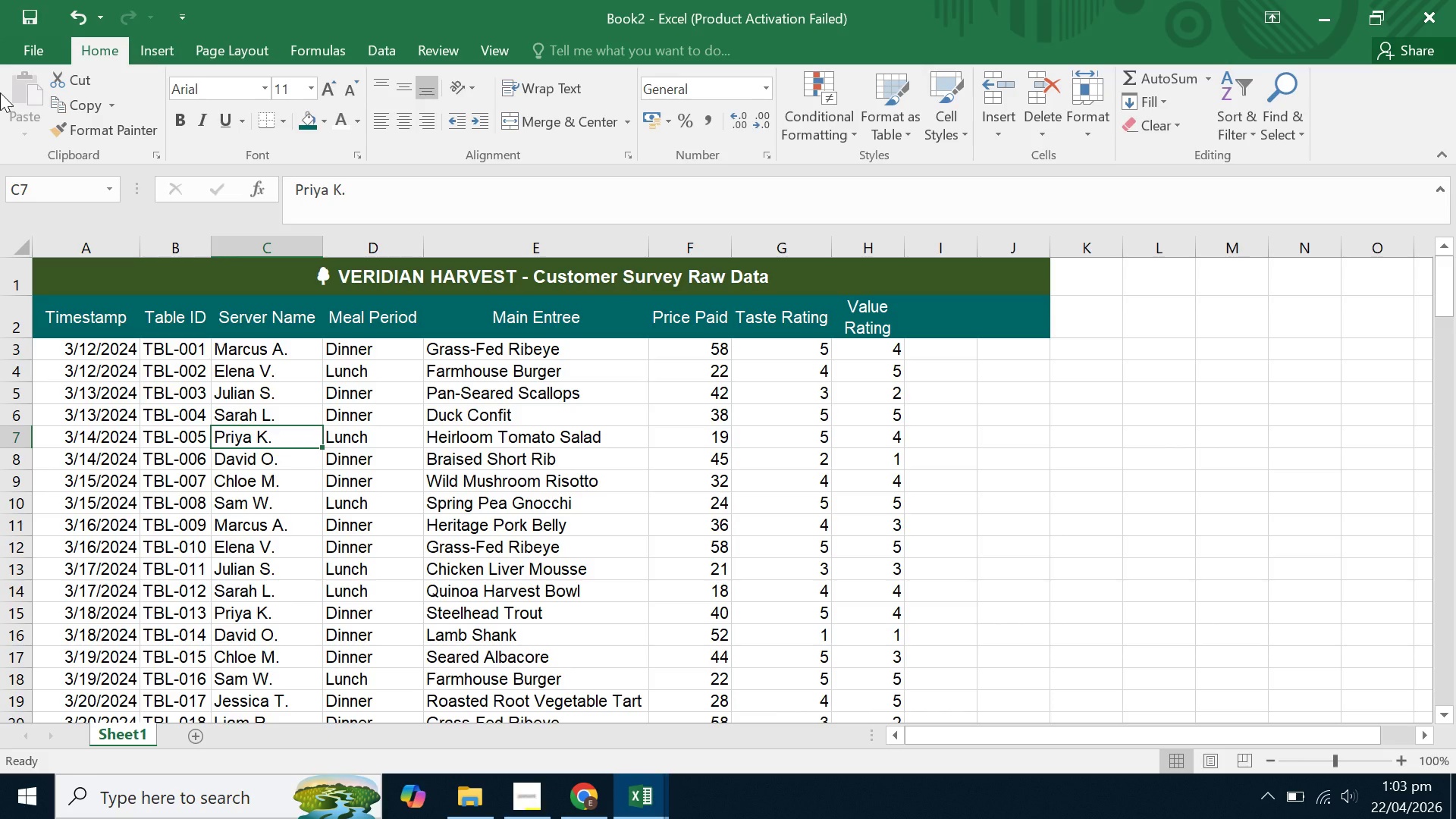 
wait(55.38)
 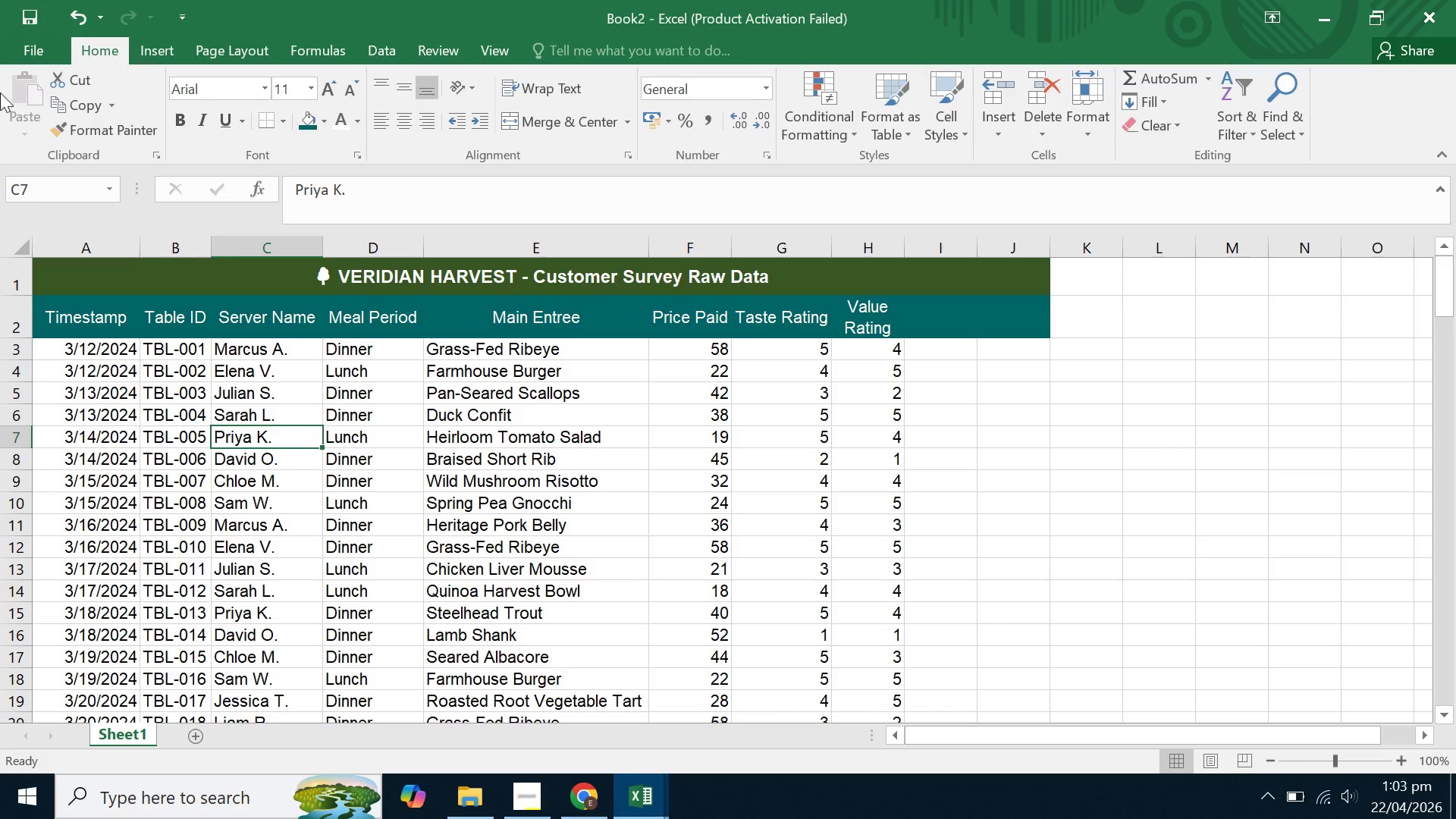 
left_click([304, 271])
 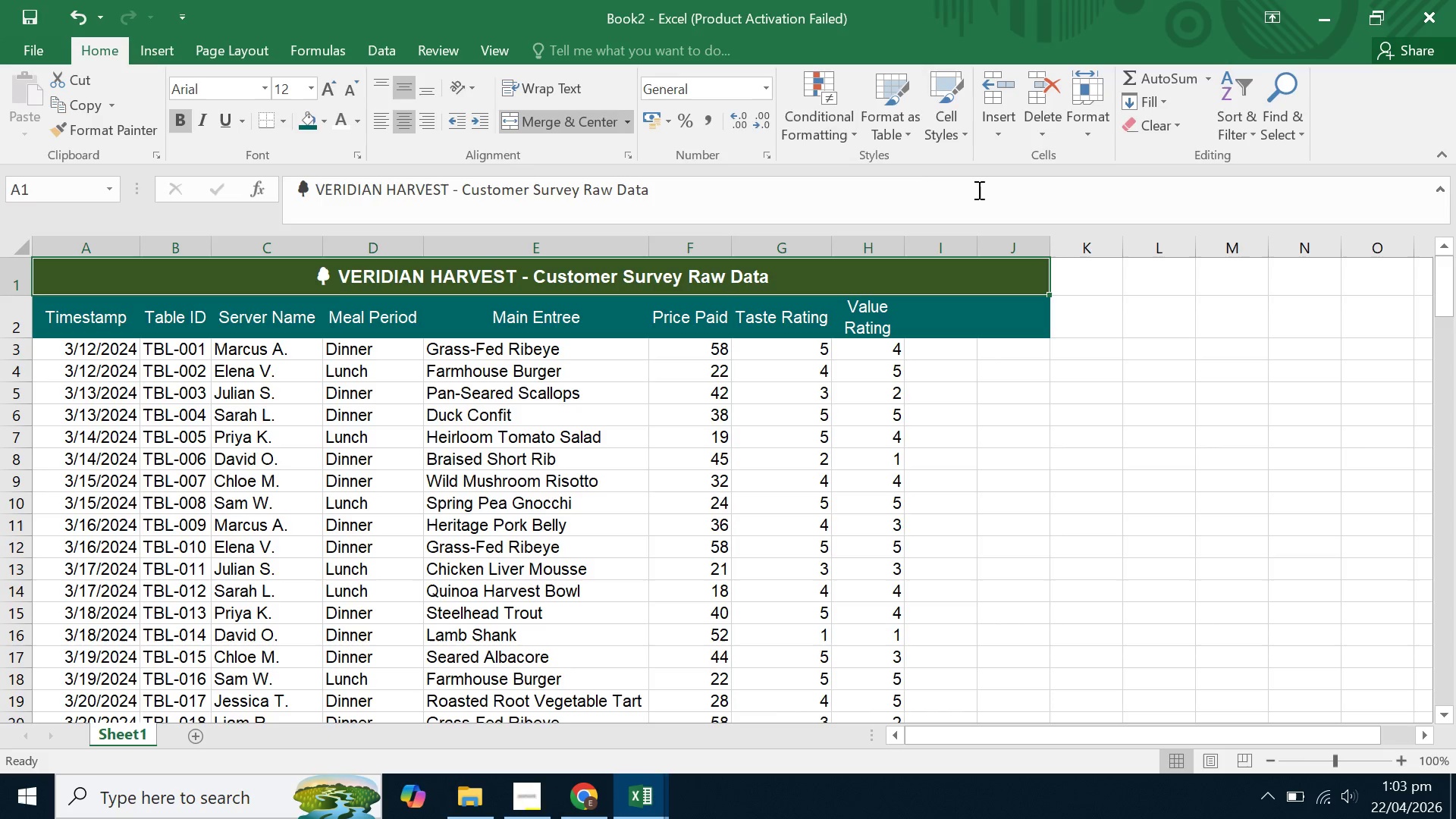 
mouse_move([811, 134])
 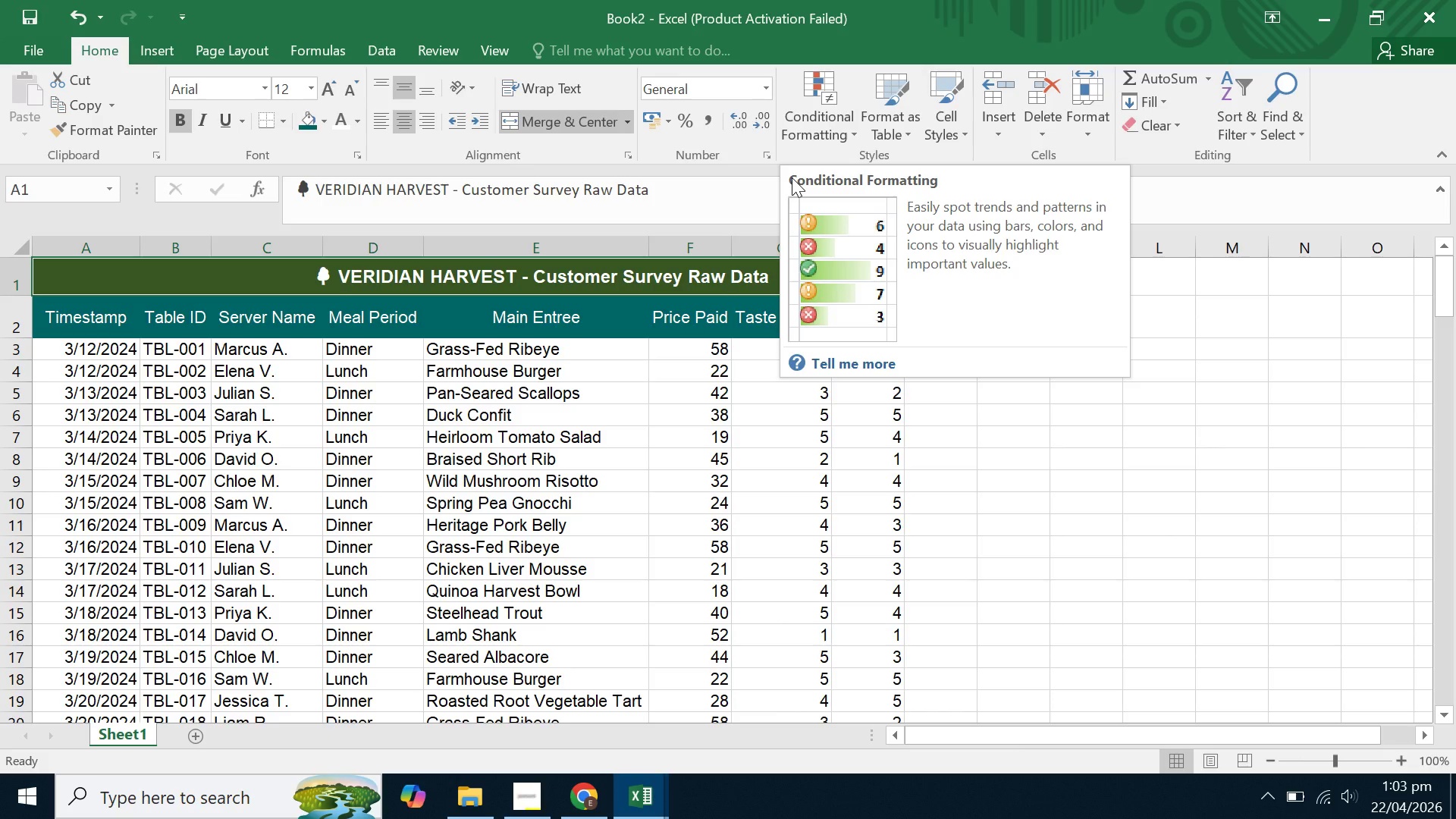 
wait(22.0)
 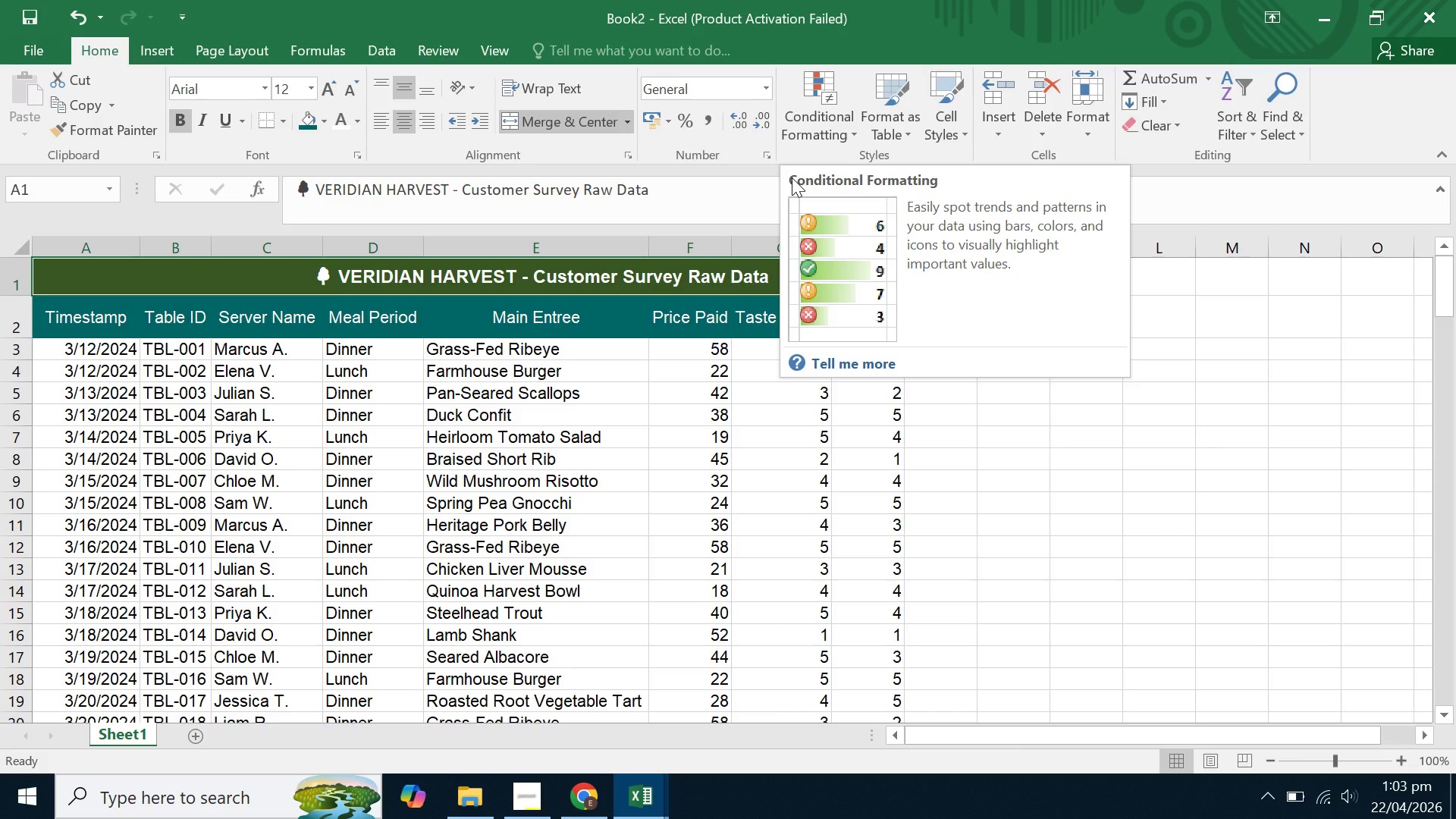 
left_click([619, 798])
 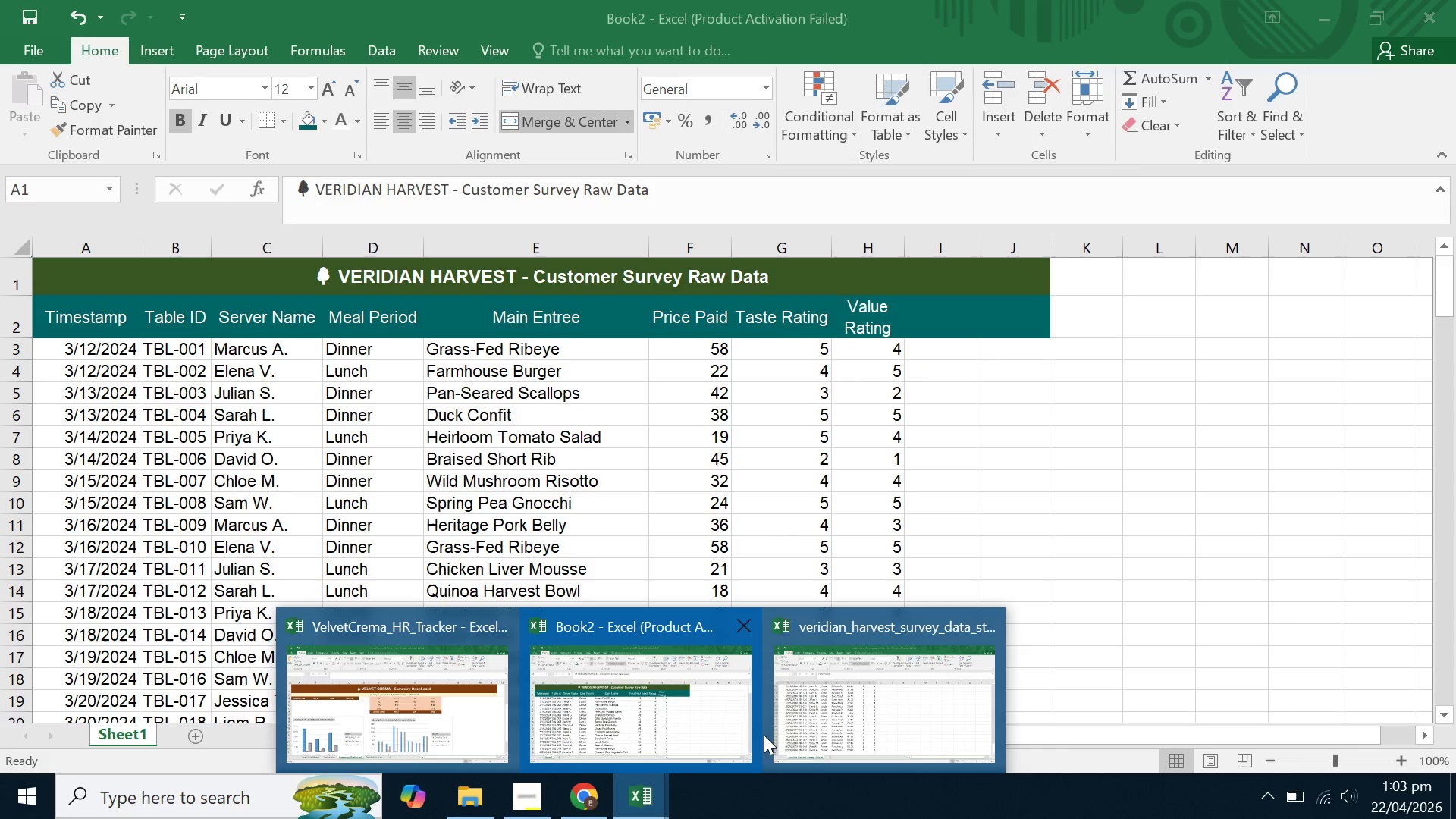 
left_click([798, 722])
 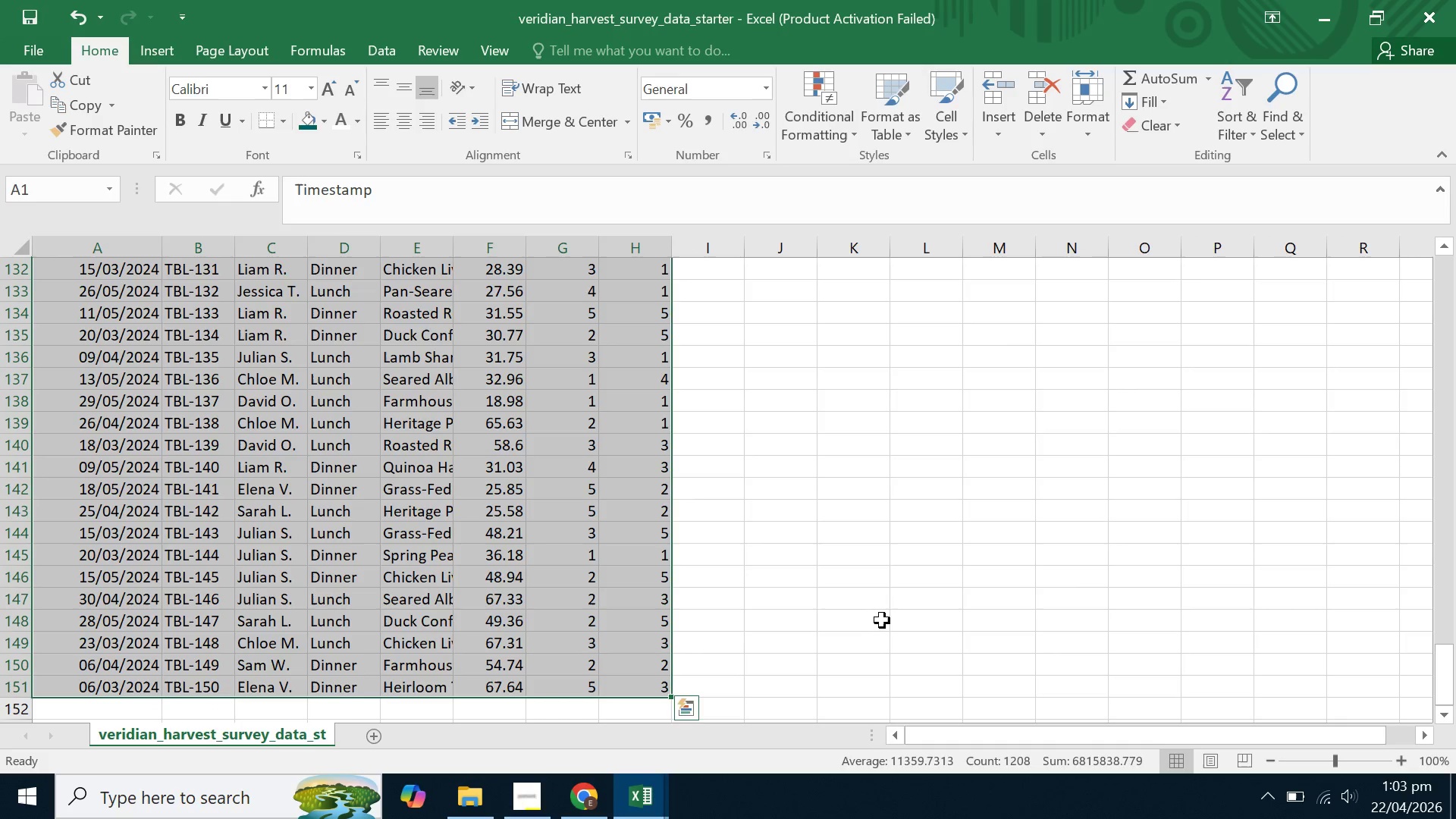 
left_click([886, 593])
 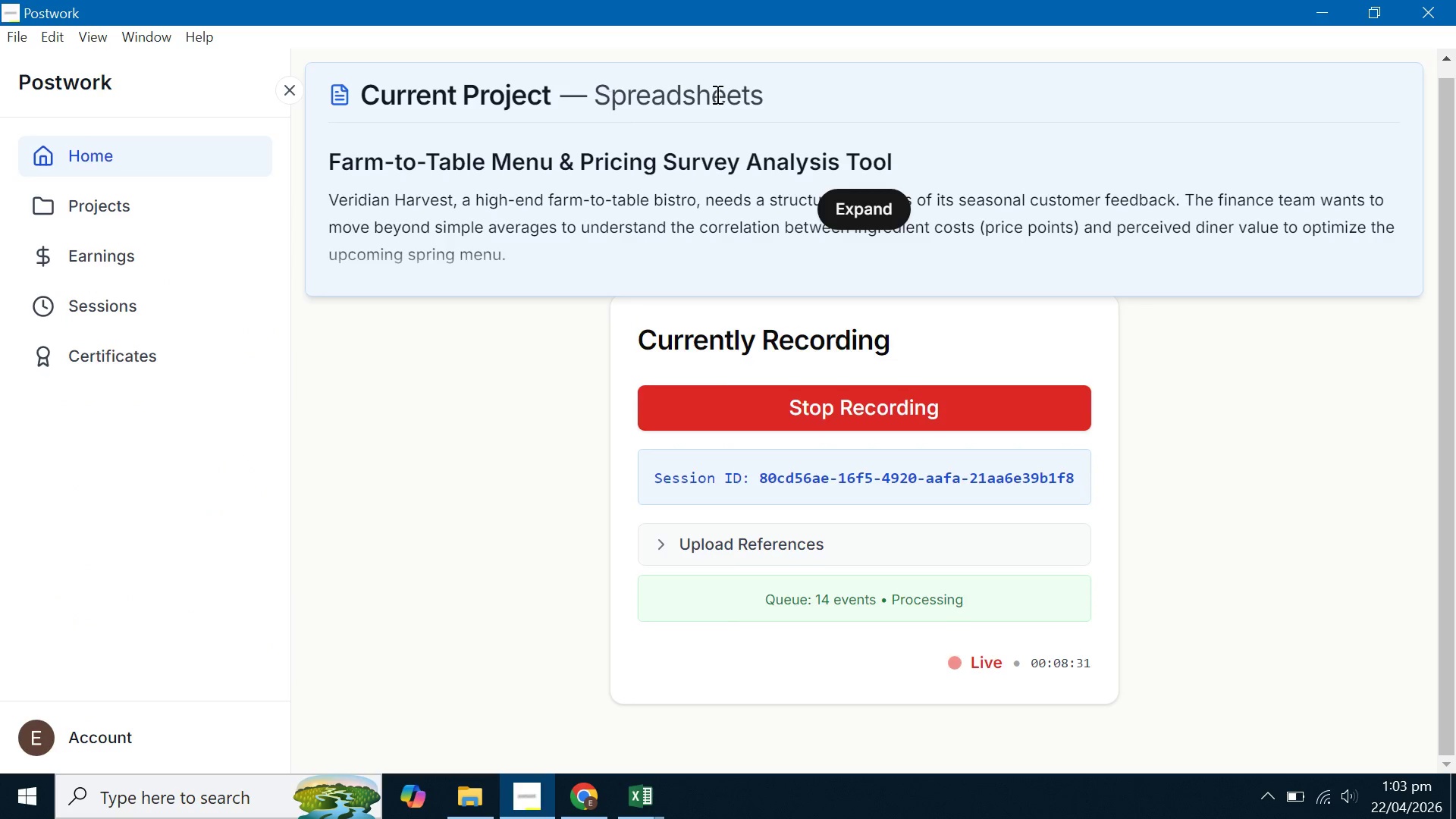 
scroll: coordinate [886, 602], scroll_direction: up, amount: 51.0